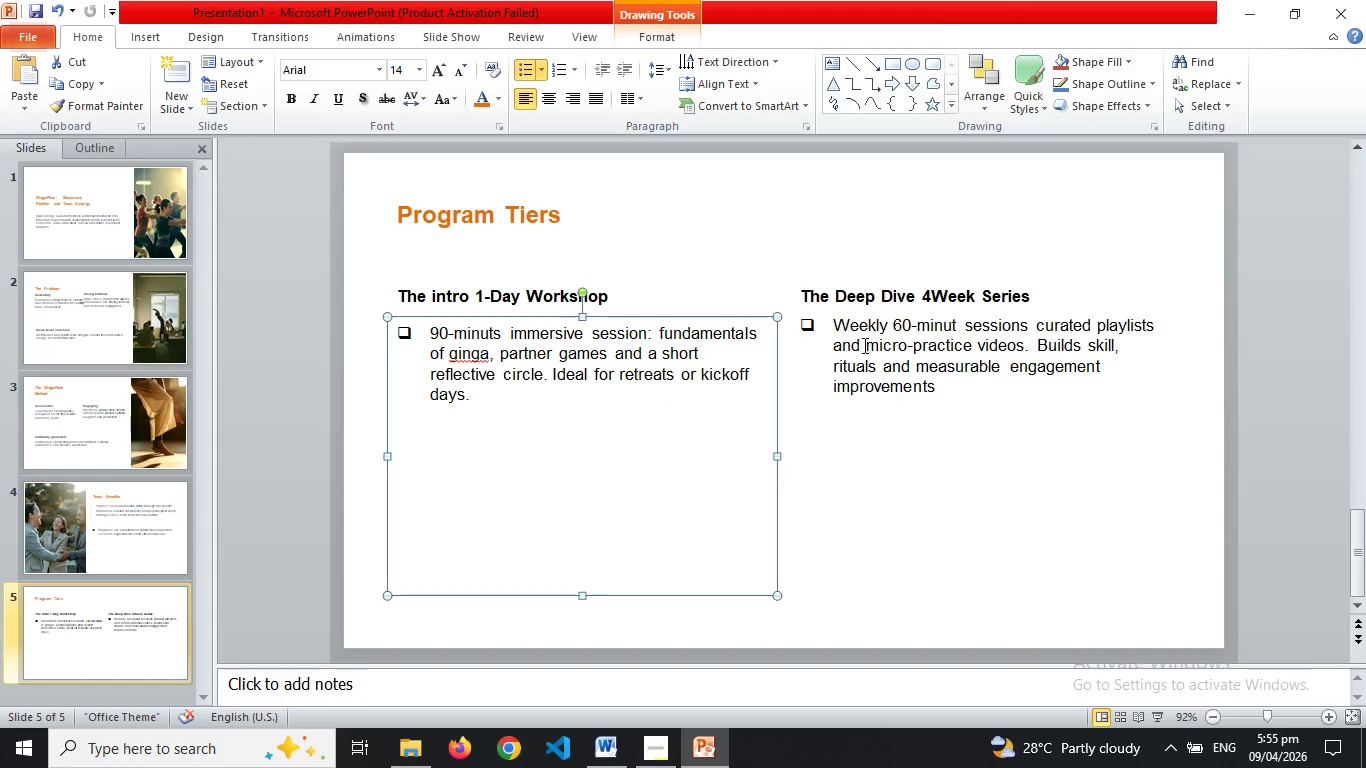 
left_click([863, 345])
 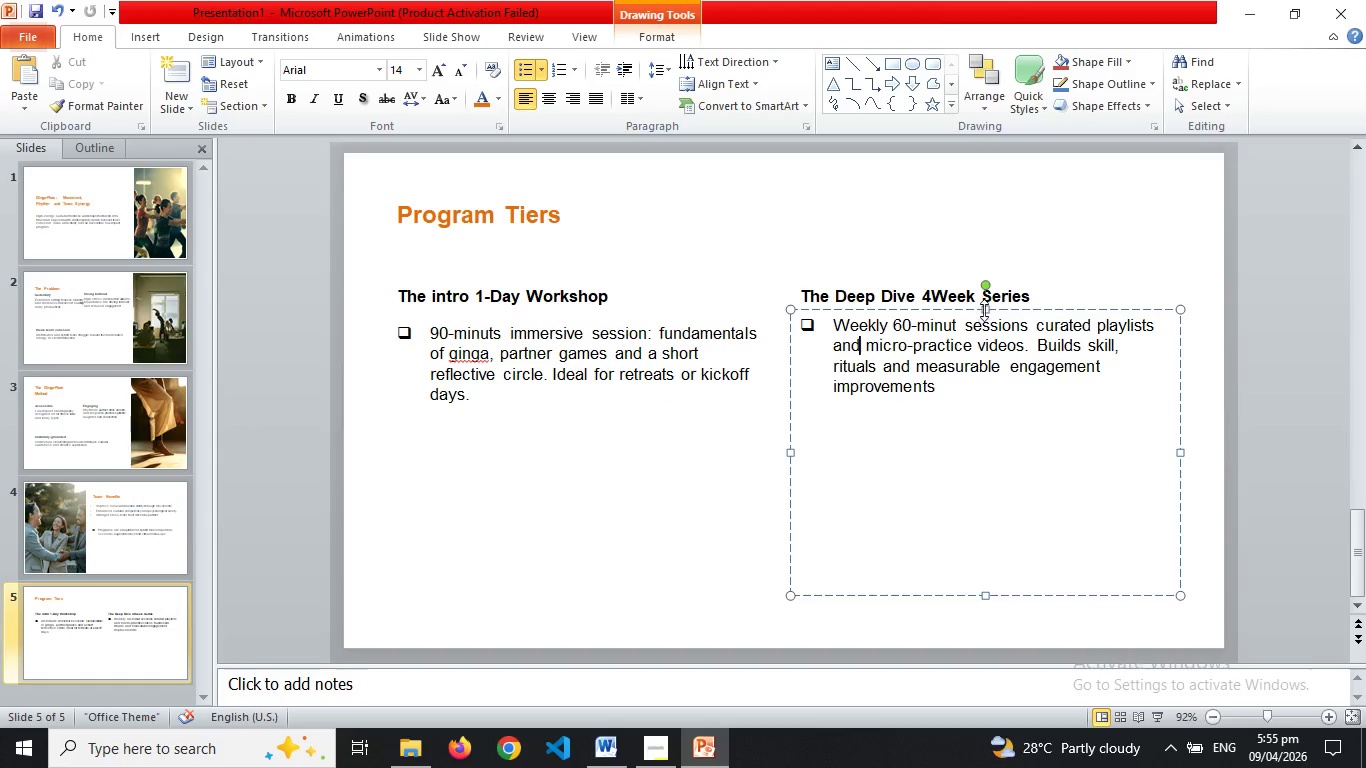 
left_click_drag(start_coordinate=[984, 310], to_coordinate=[984, 321])
 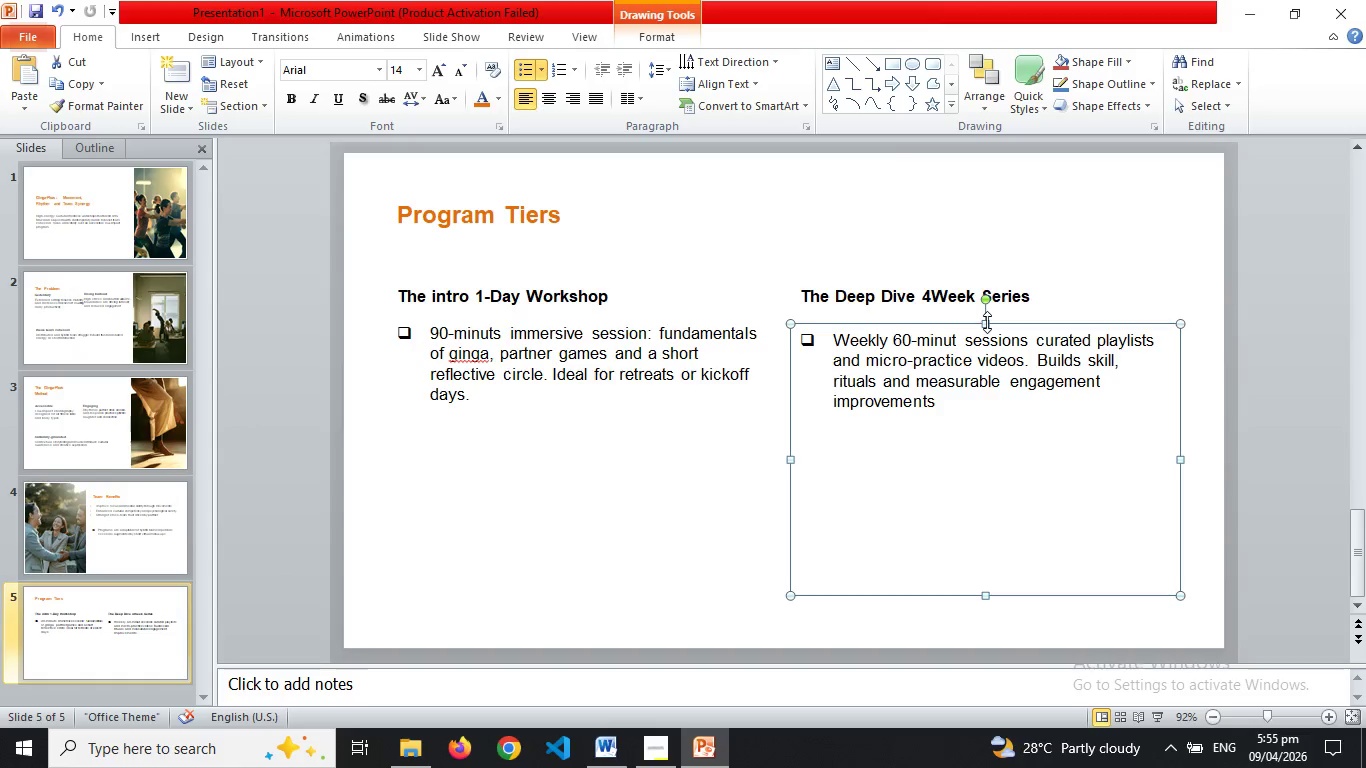 
wait(6.55)
 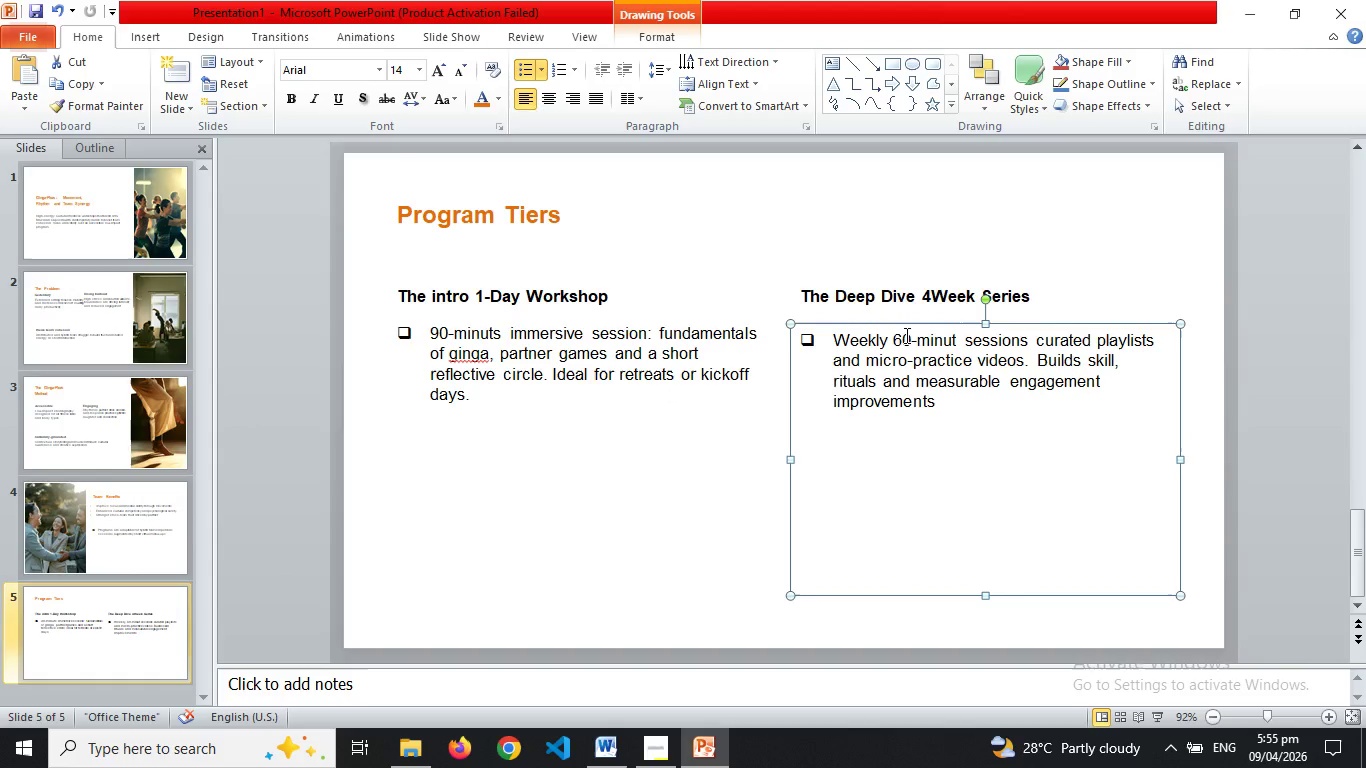 
left_click([1196, 424])
 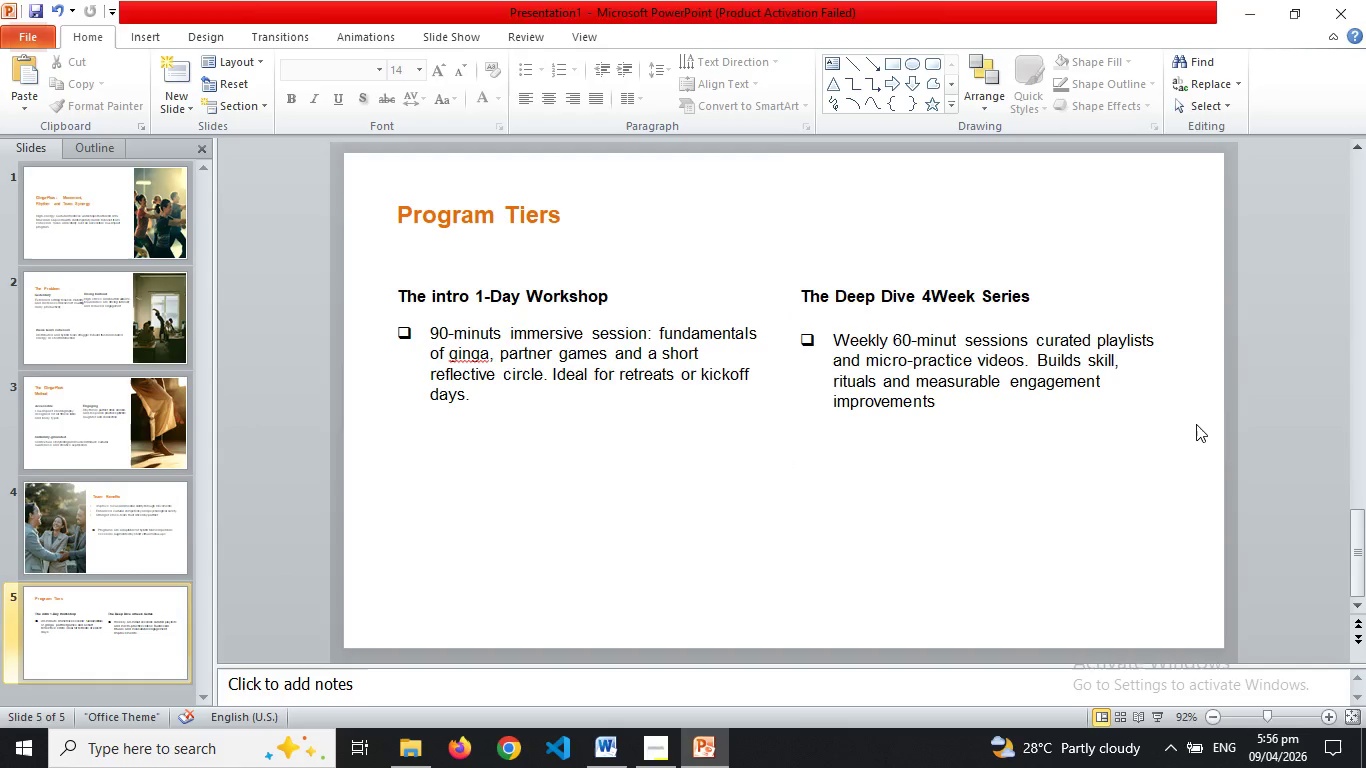 
key(Control+A)
 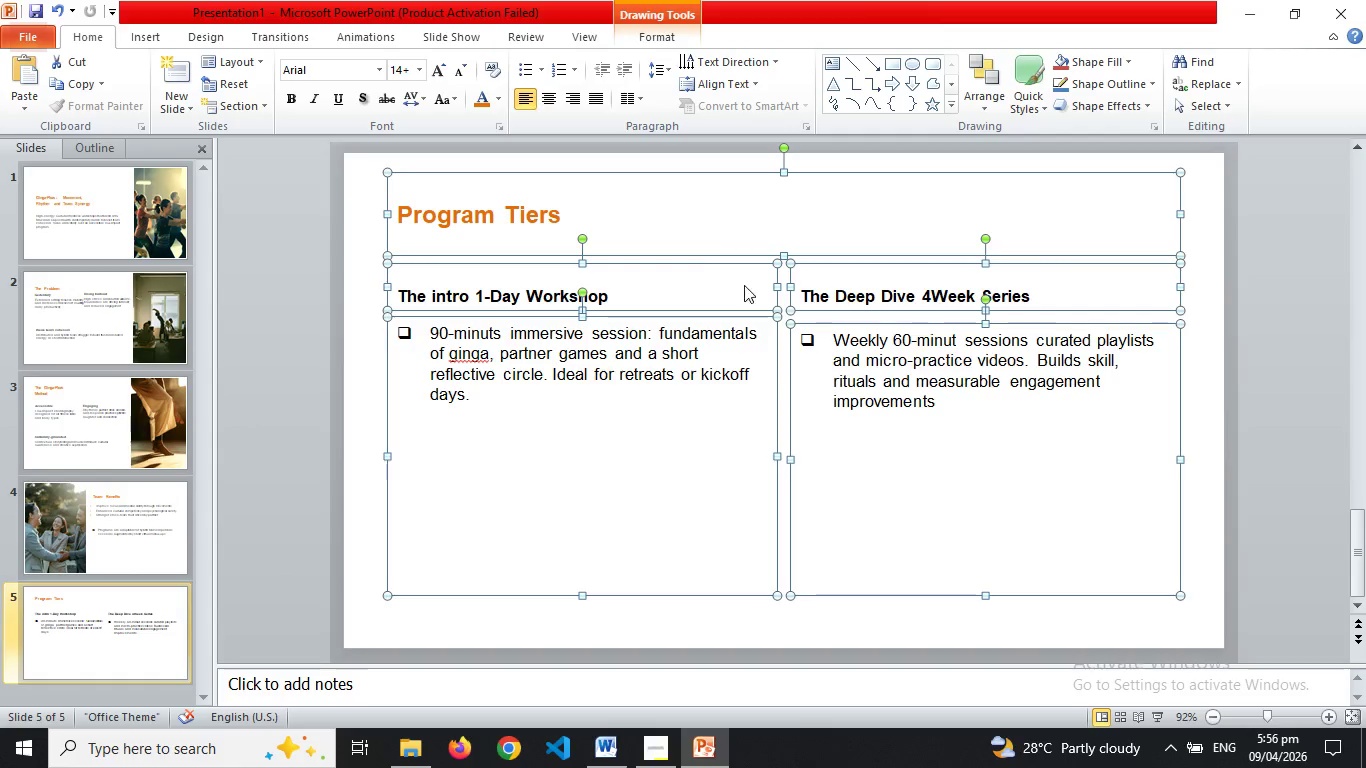 
wait(7.27)
 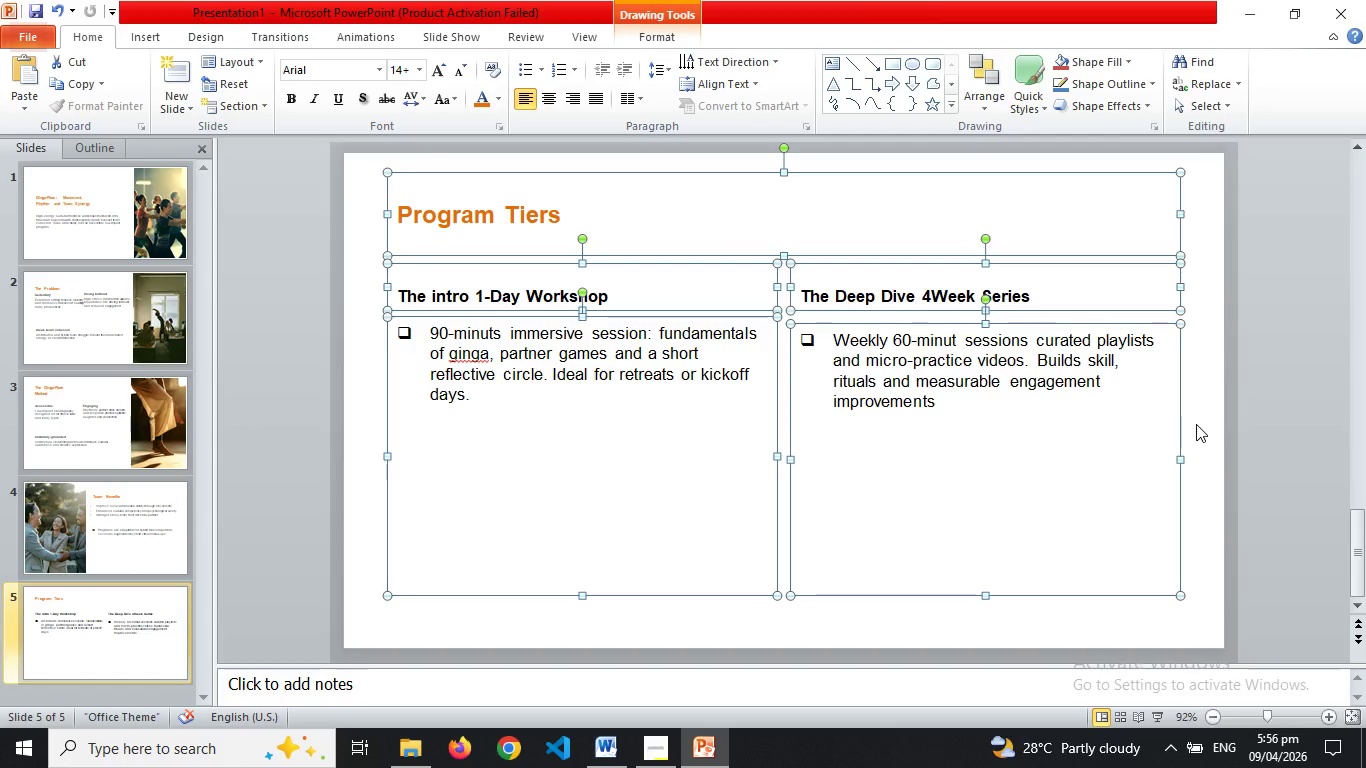 
left_click([1197, 482])
 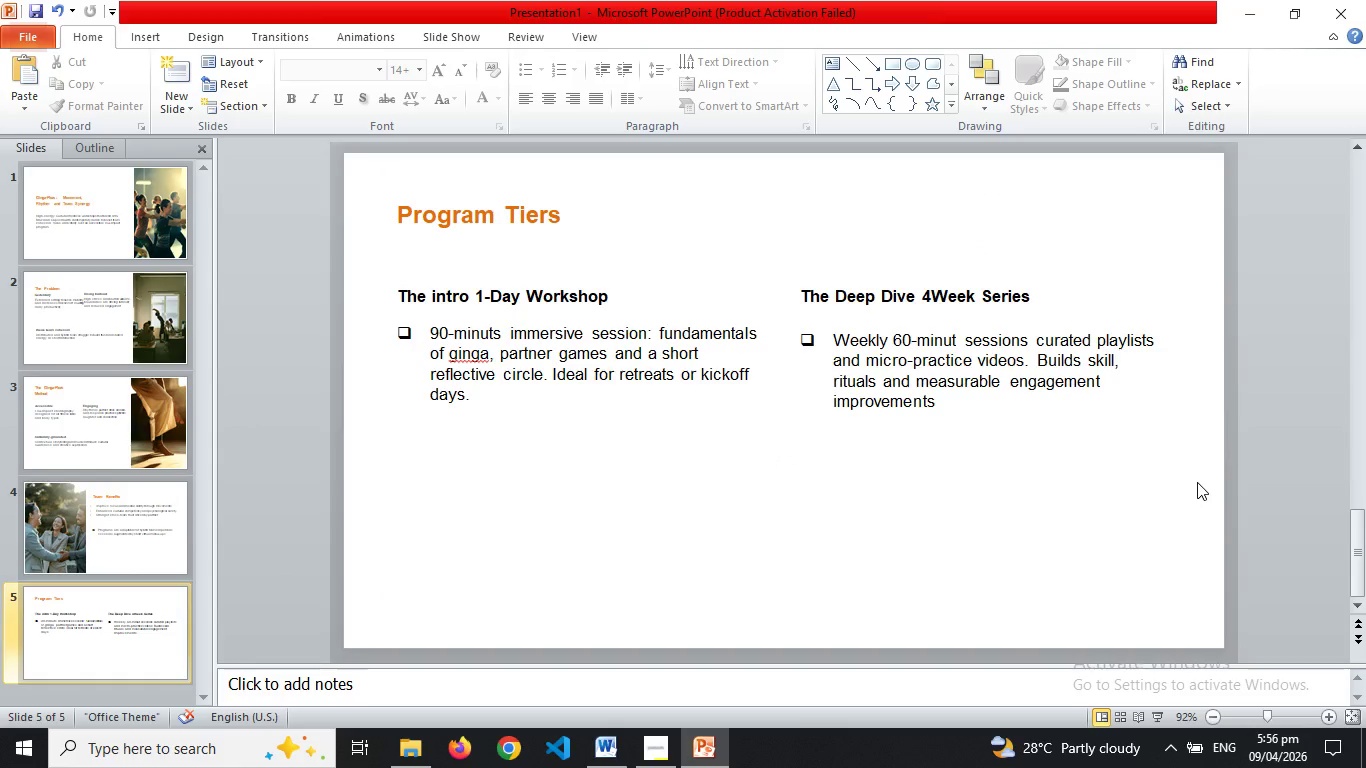 
key(ArrowUp)
 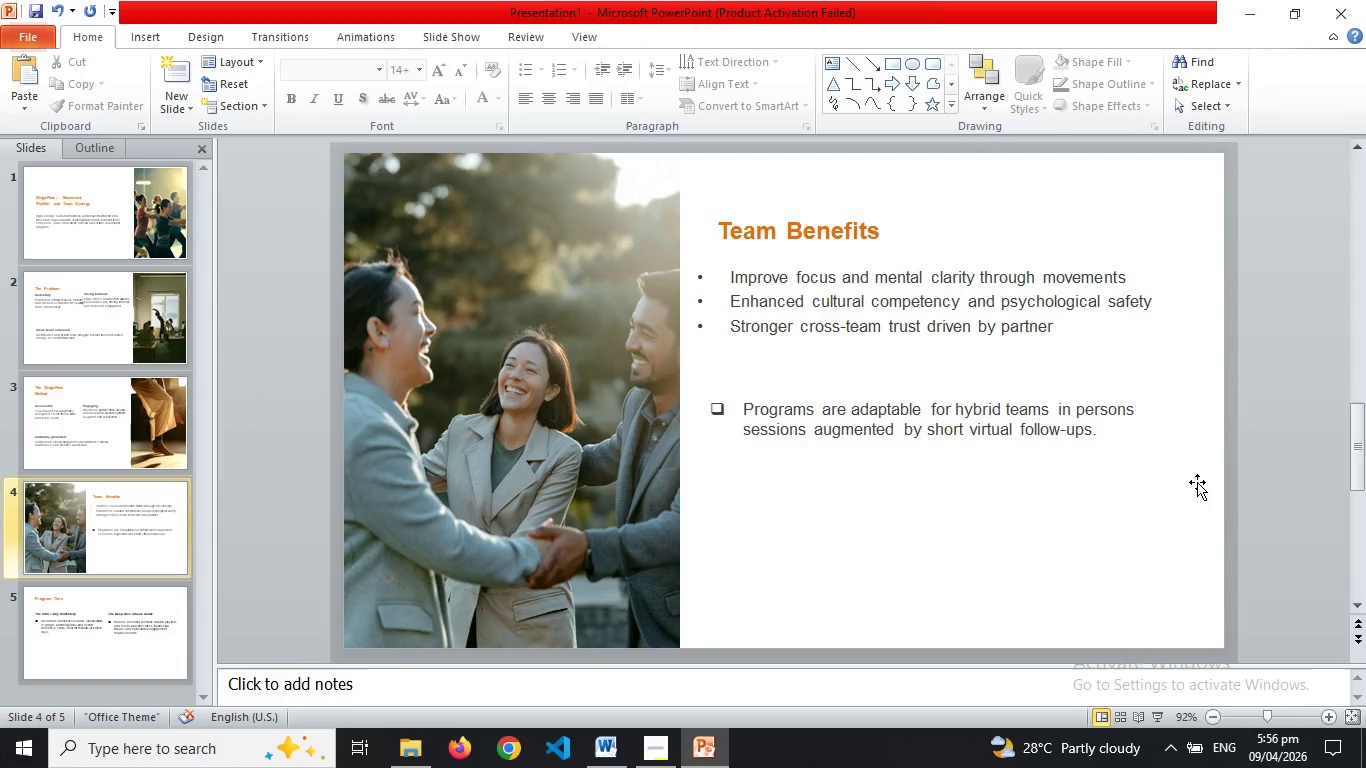 
key(ArrowUp)
 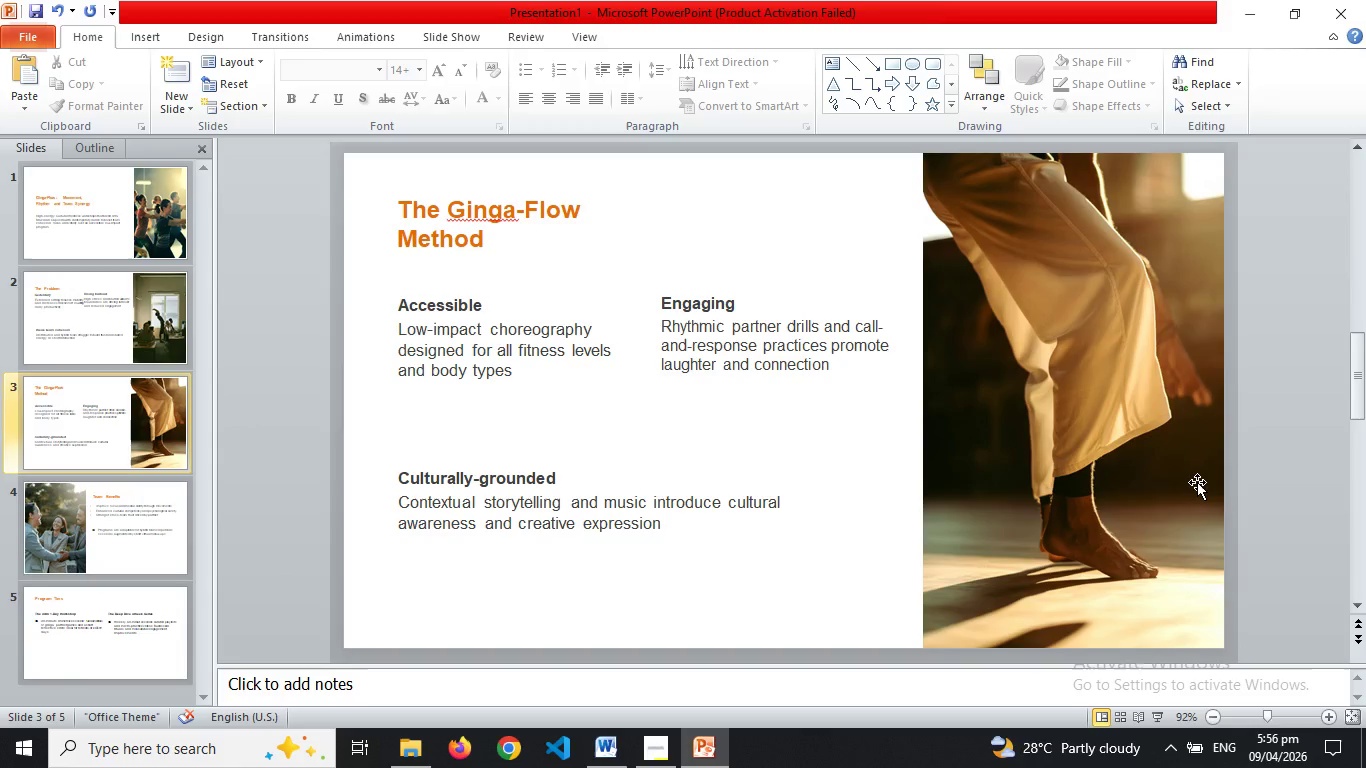 
key(ArrowUp)
 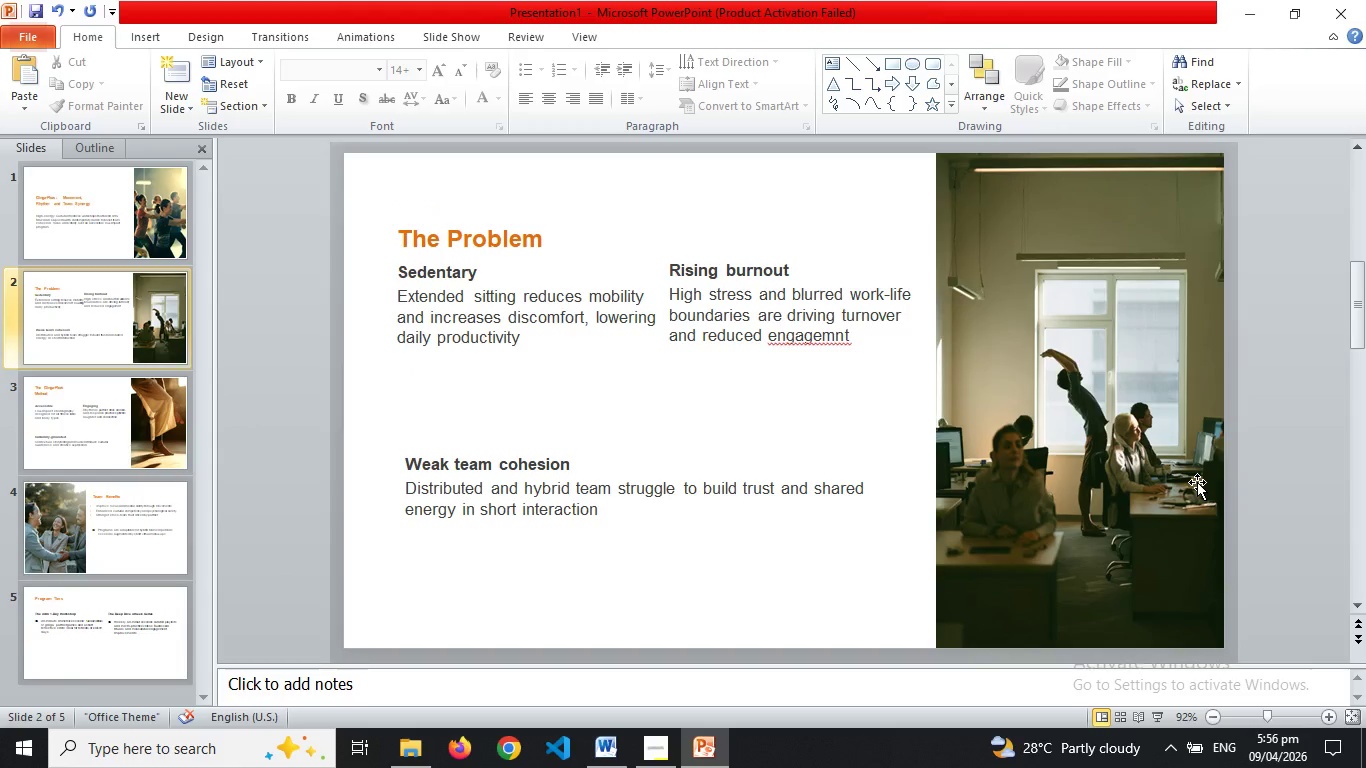 
key(ArrowUp)
 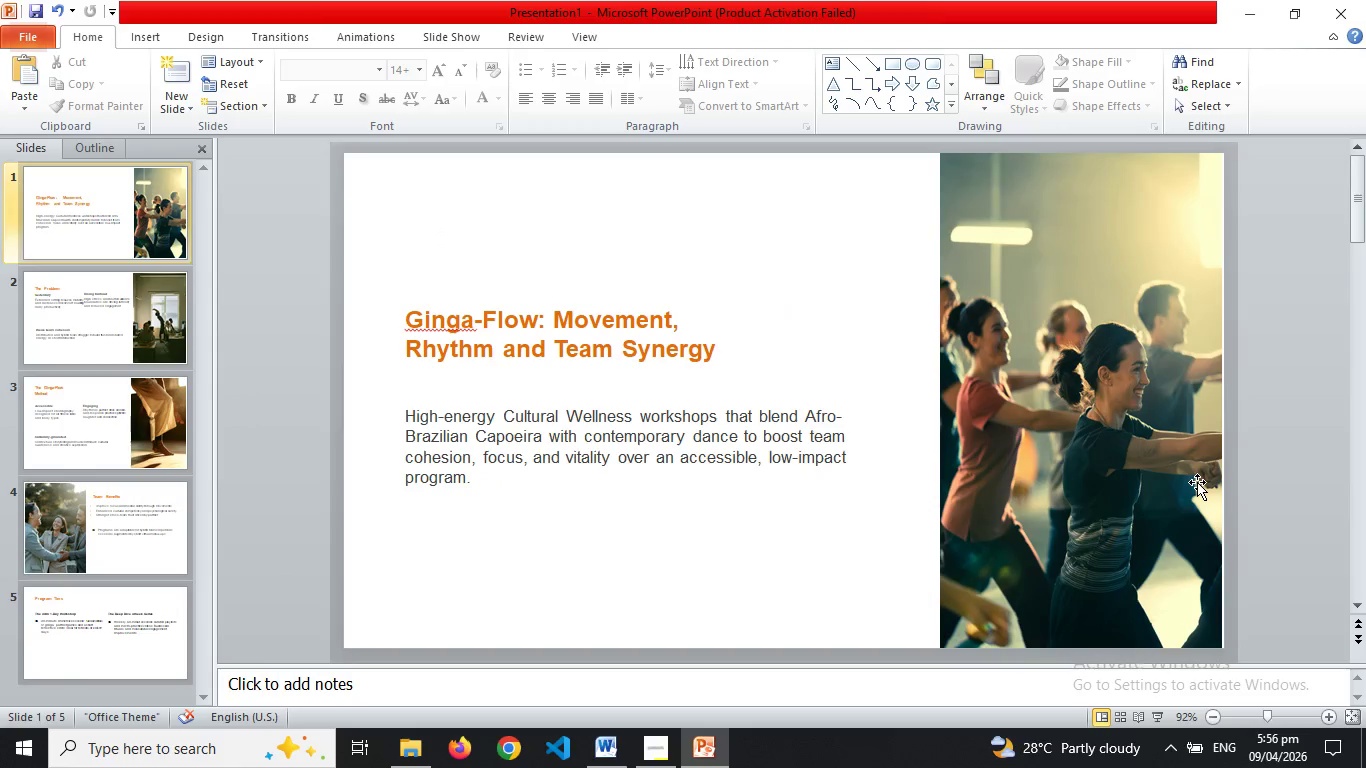 
key(ArrowUp)
 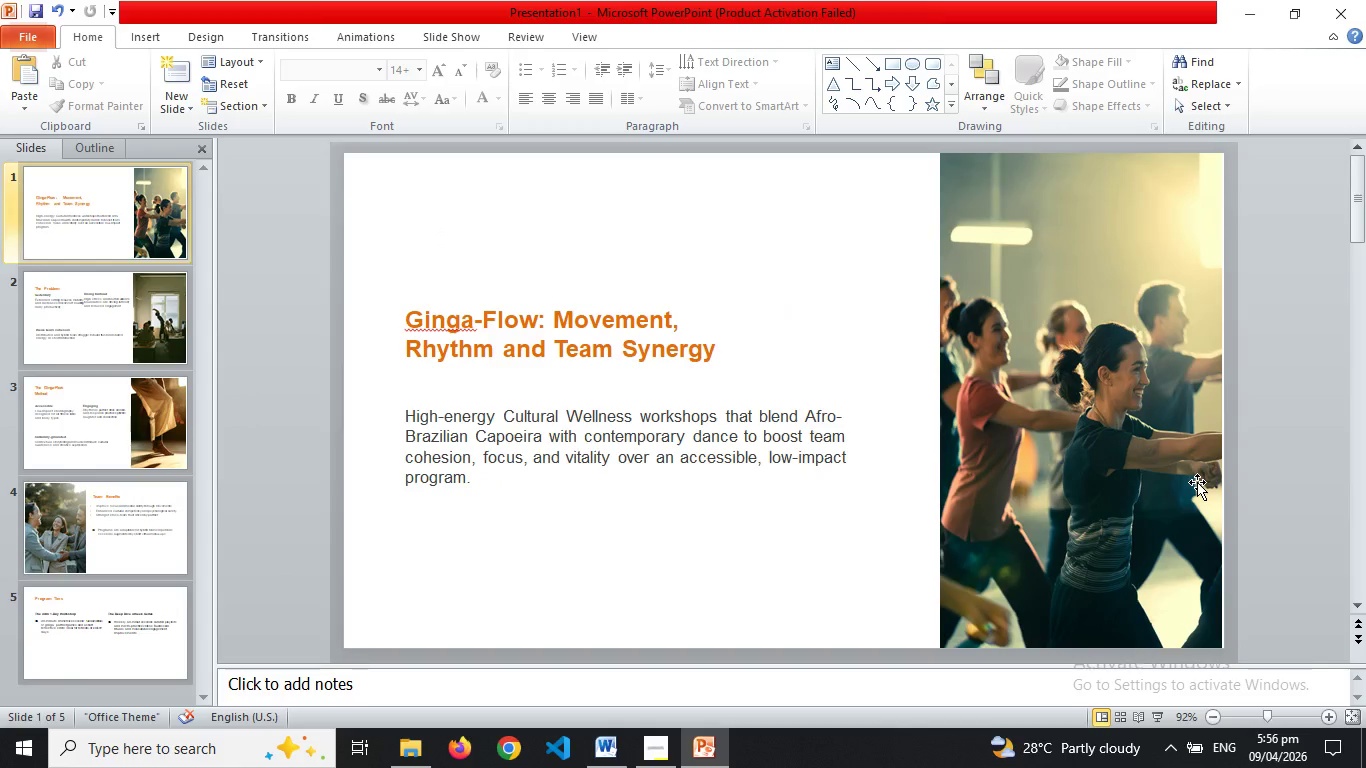 
key(ArrowUp)
 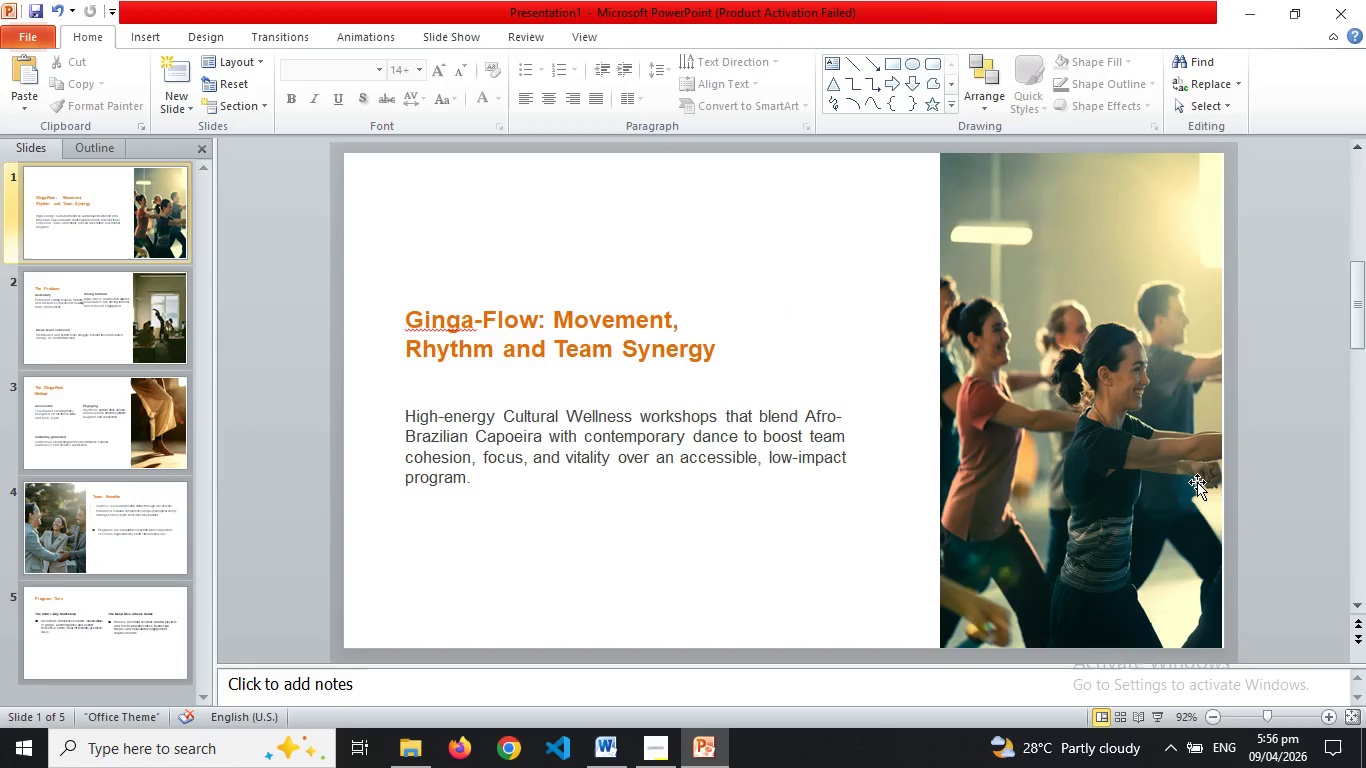 
key(ArrowDown)
 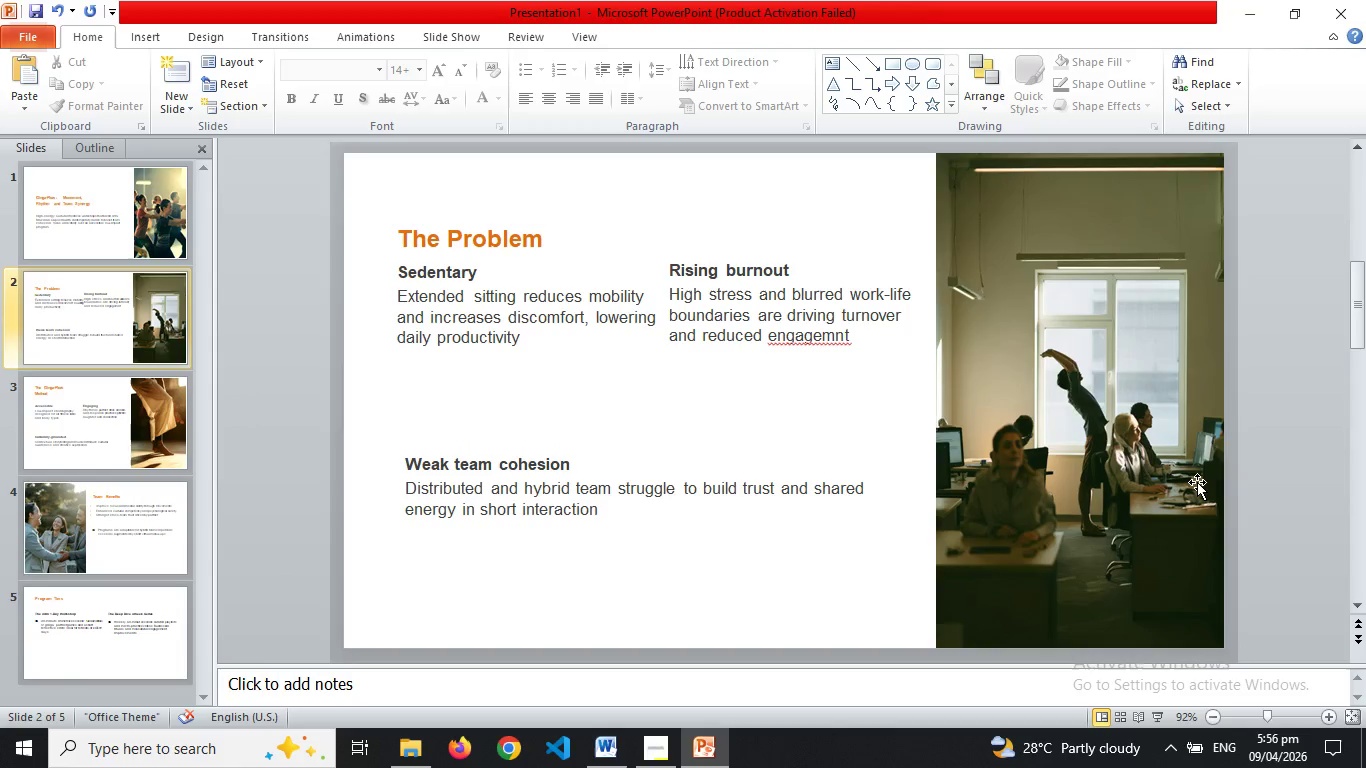 
key(ArrowUp)
 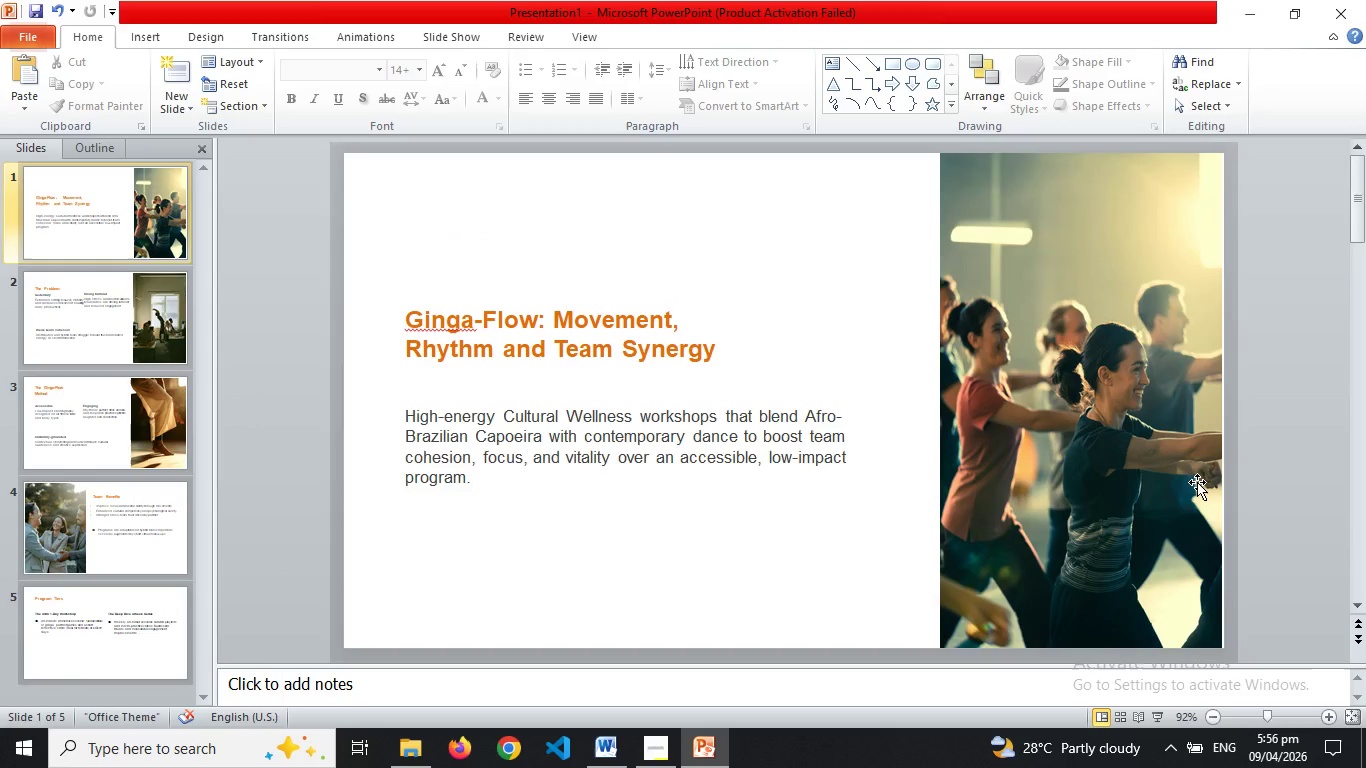 
key(ArrowDown)
 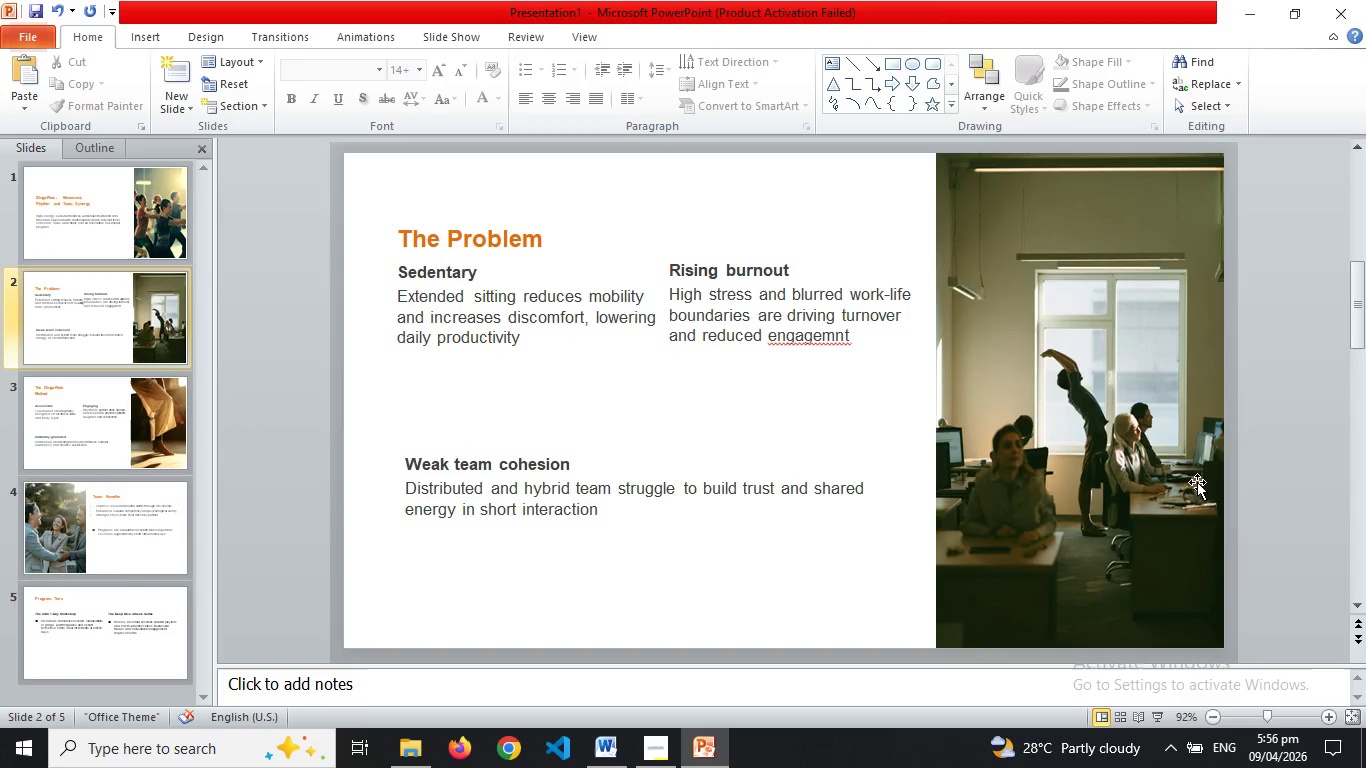 
key(ArrowDown)
 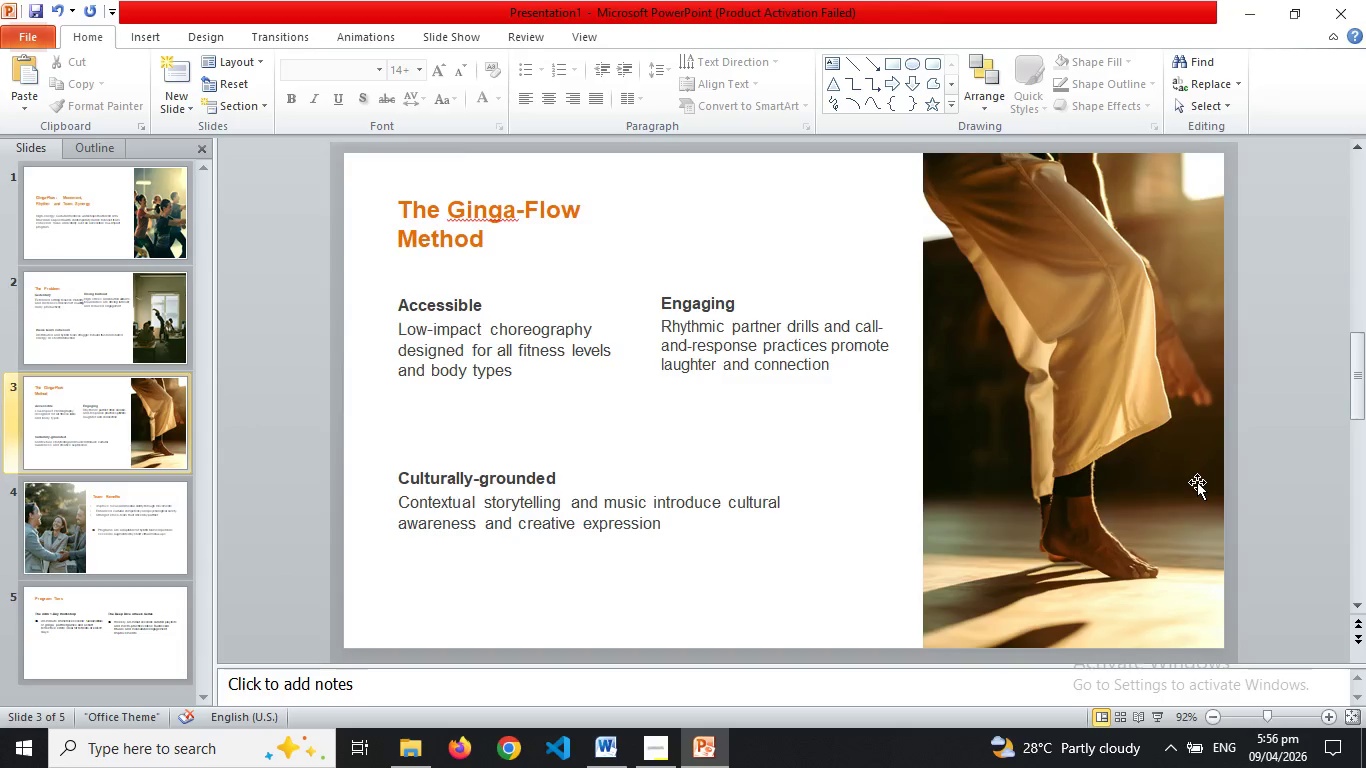 
key(ArrowDown)
 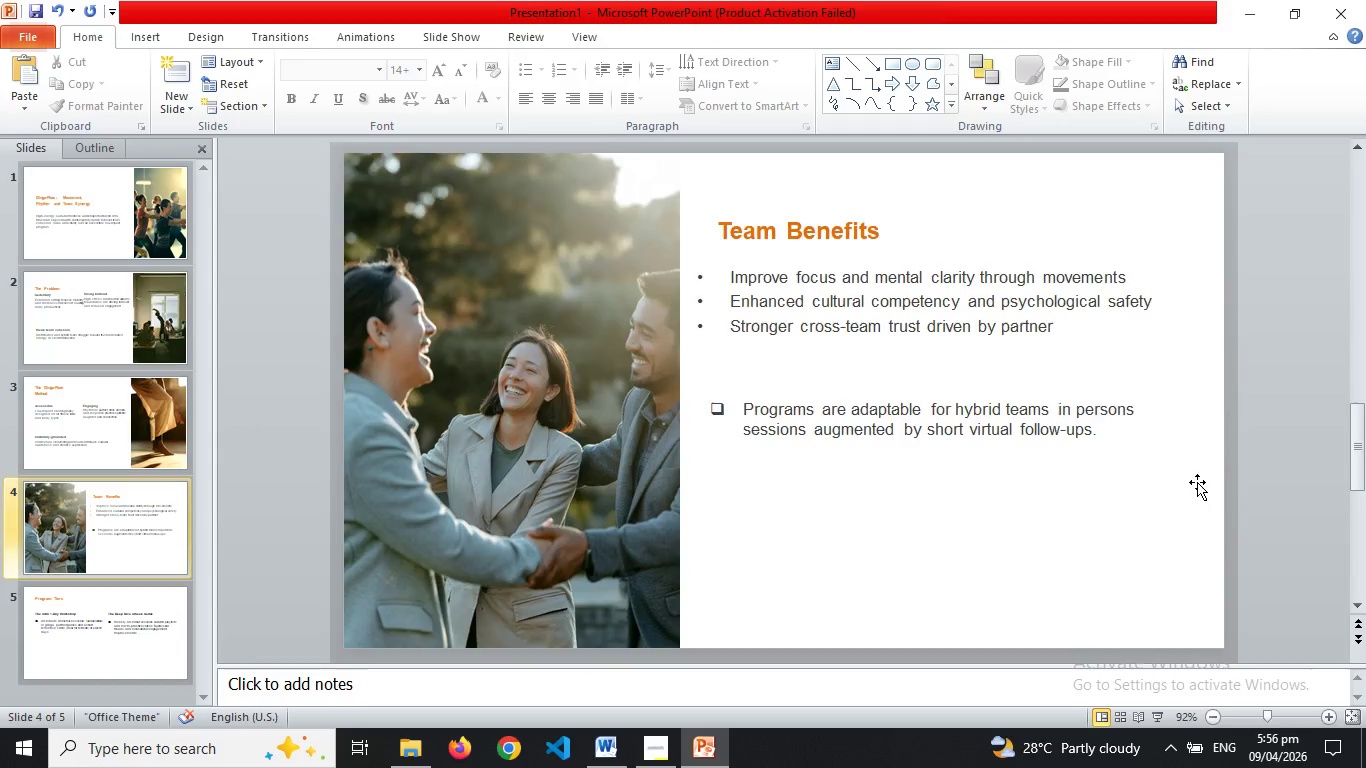 
key(ArrowDown)
 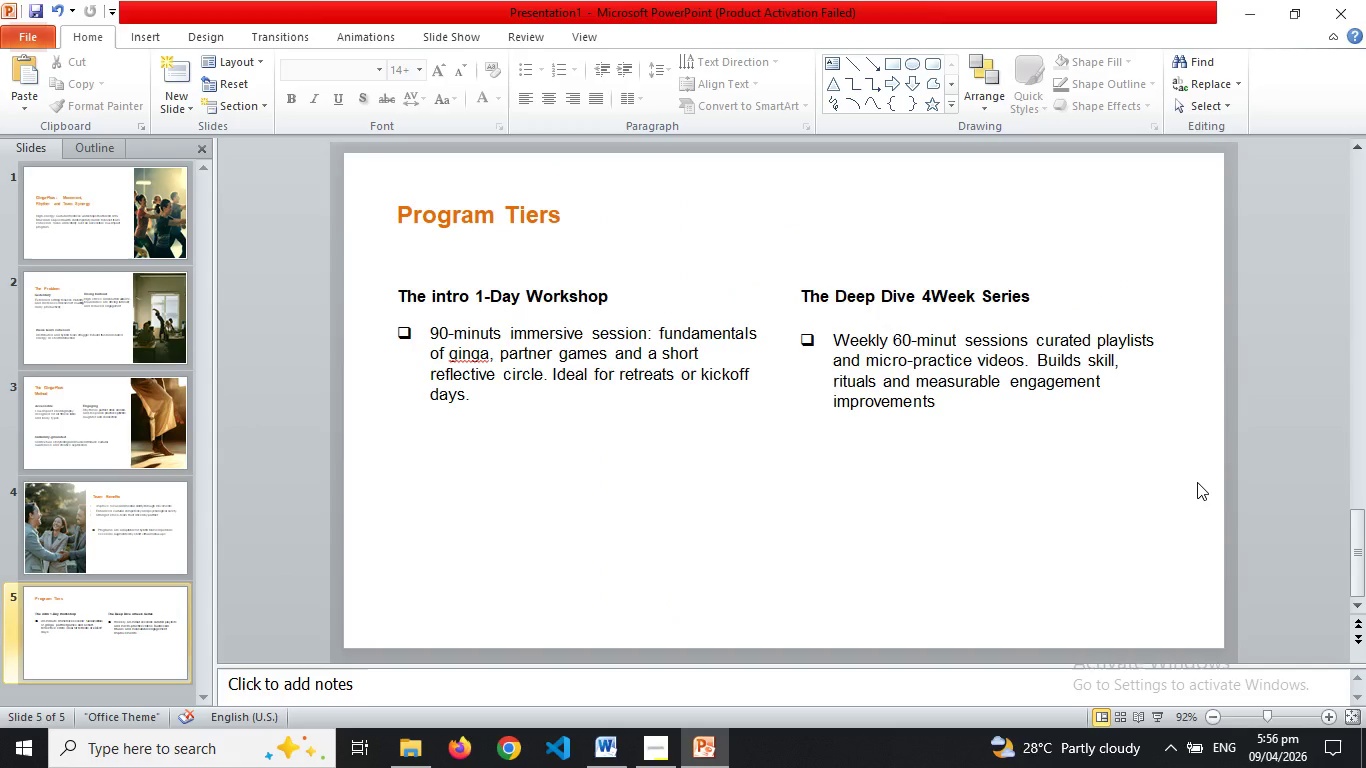 
key(ArrowDown)
 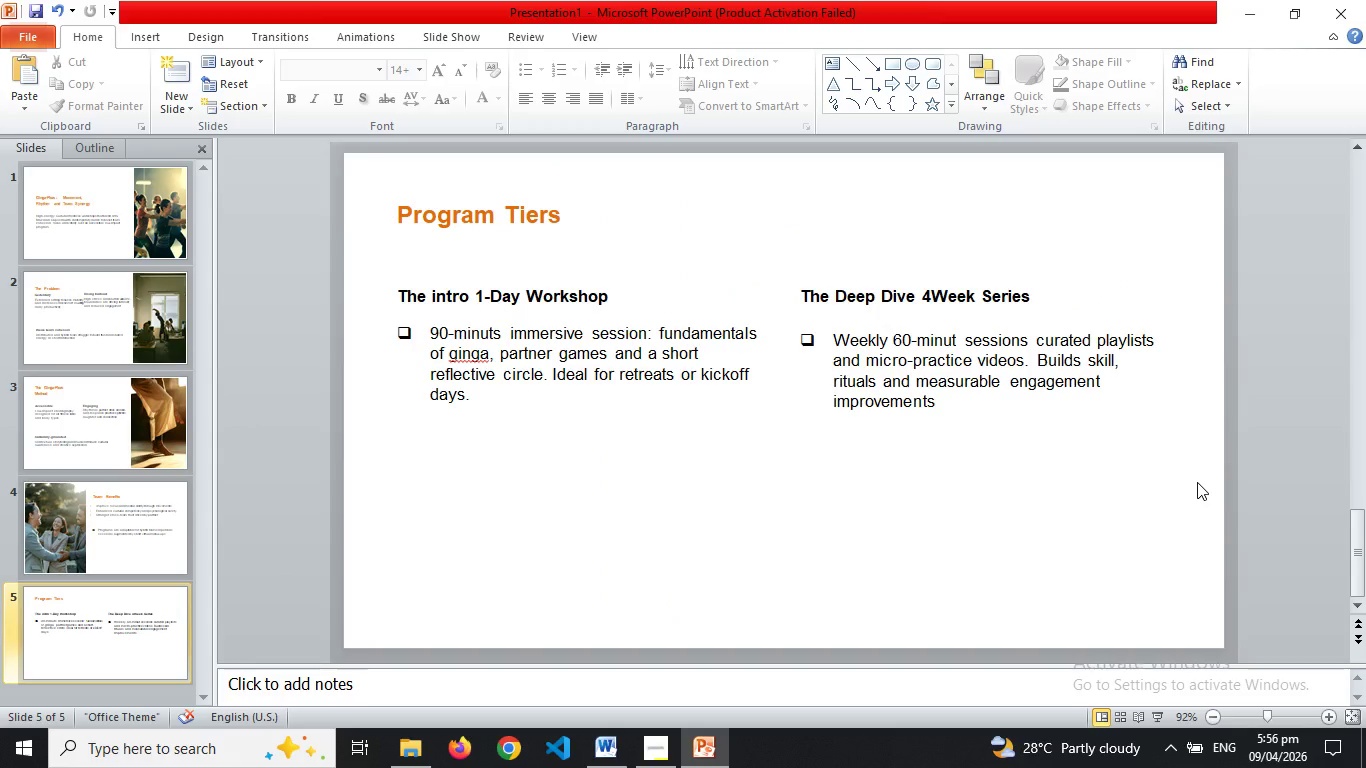 
key(ArrowDown)
 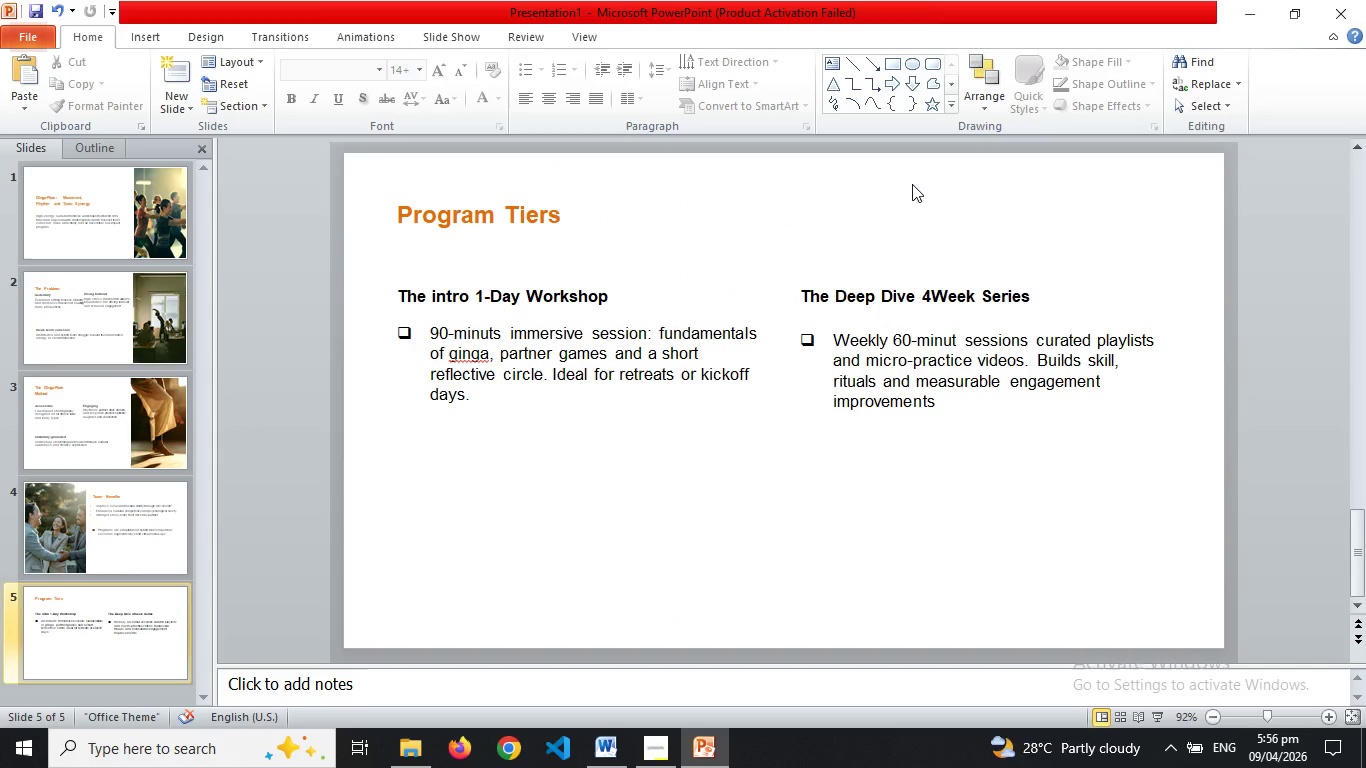 
wait(12.31)
 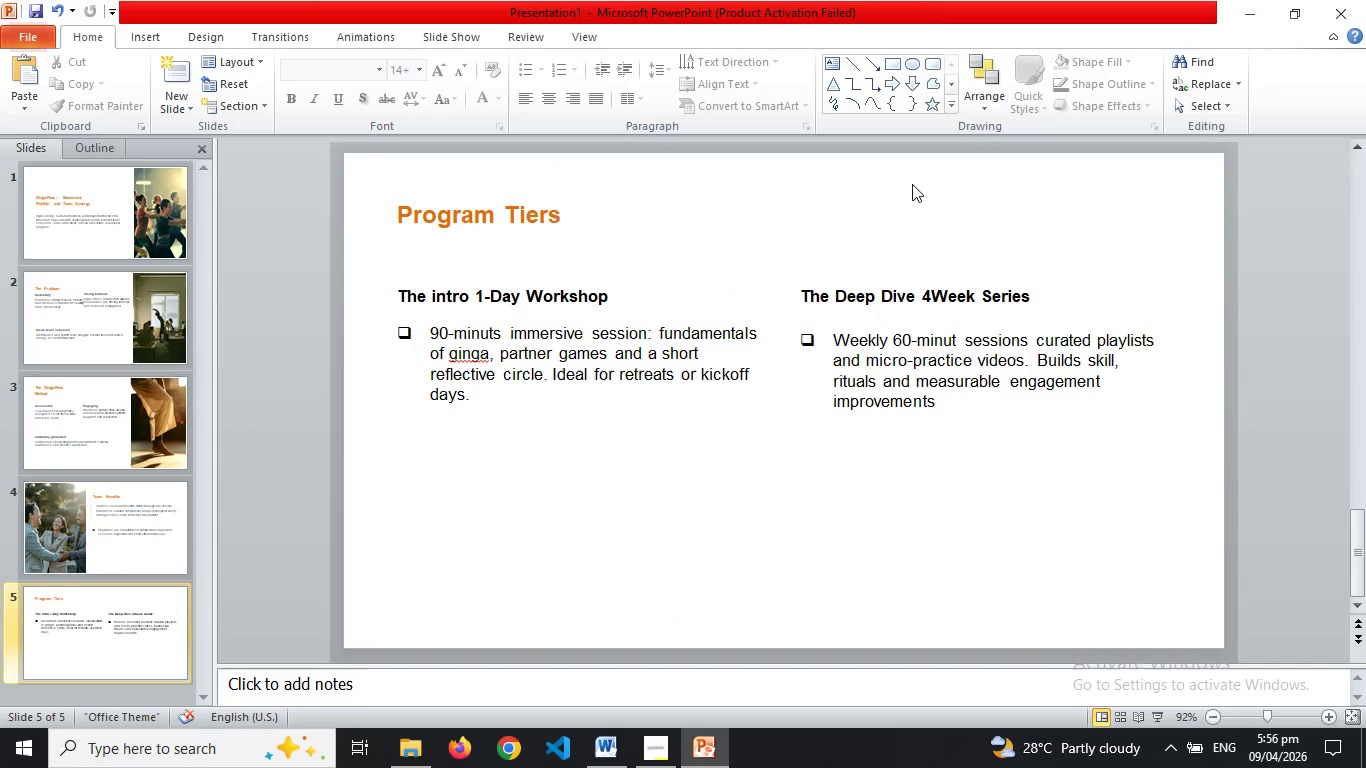 
left_click([183, 101])
 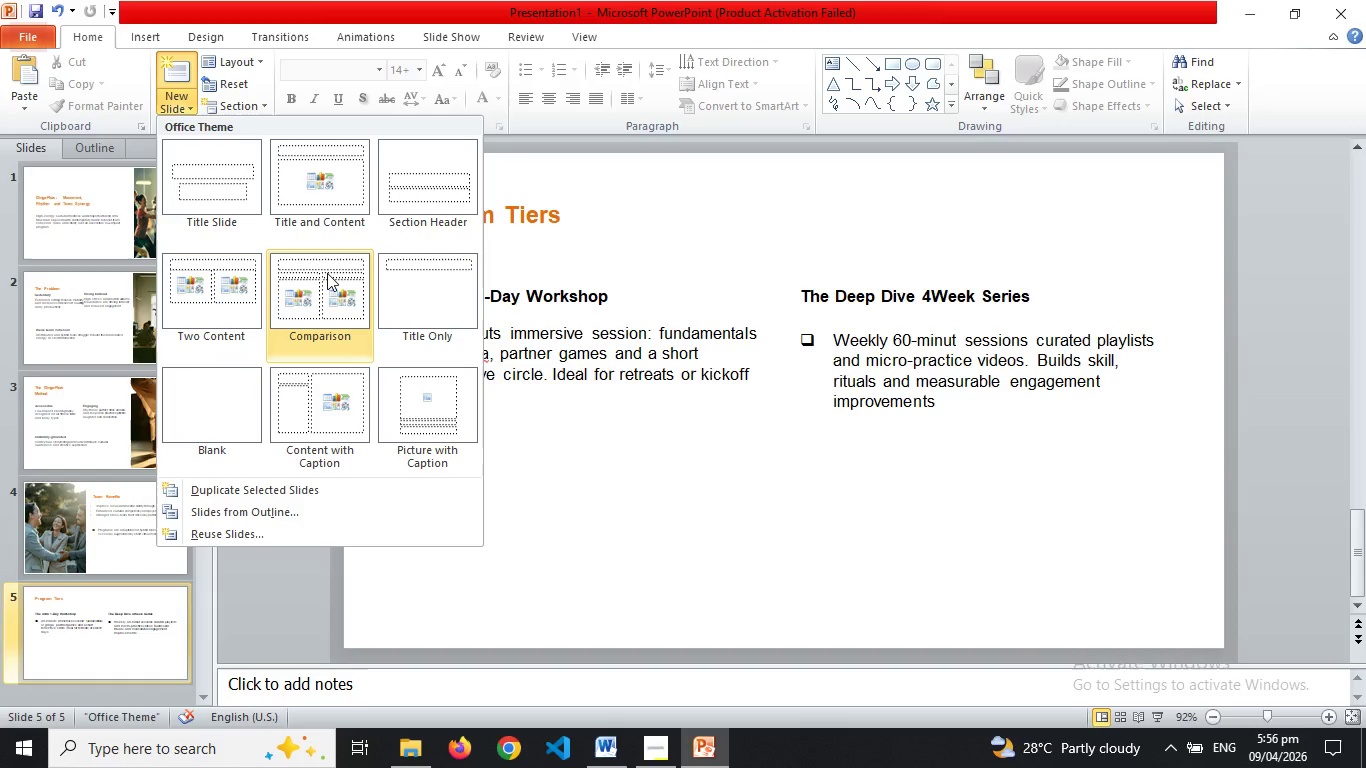 
wait(6.7)
 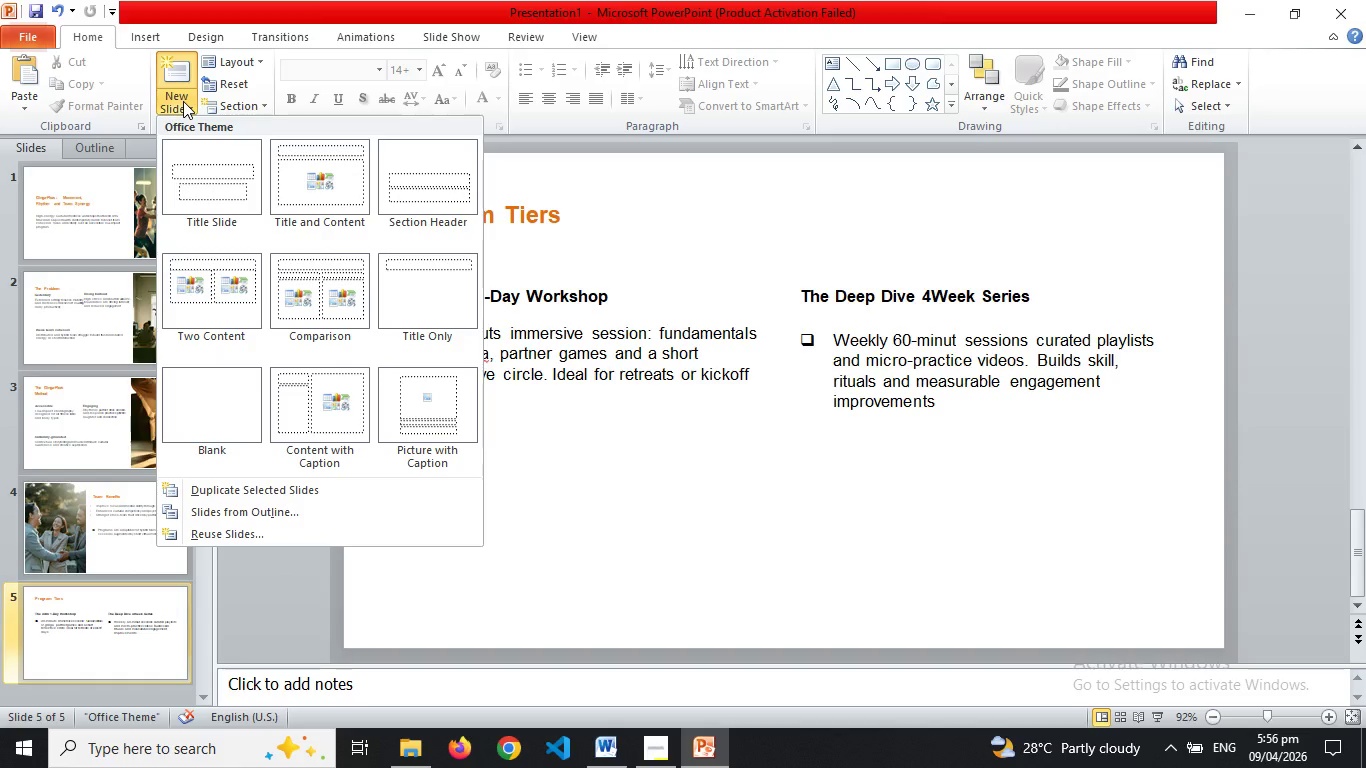 
left_click([337, 411])
 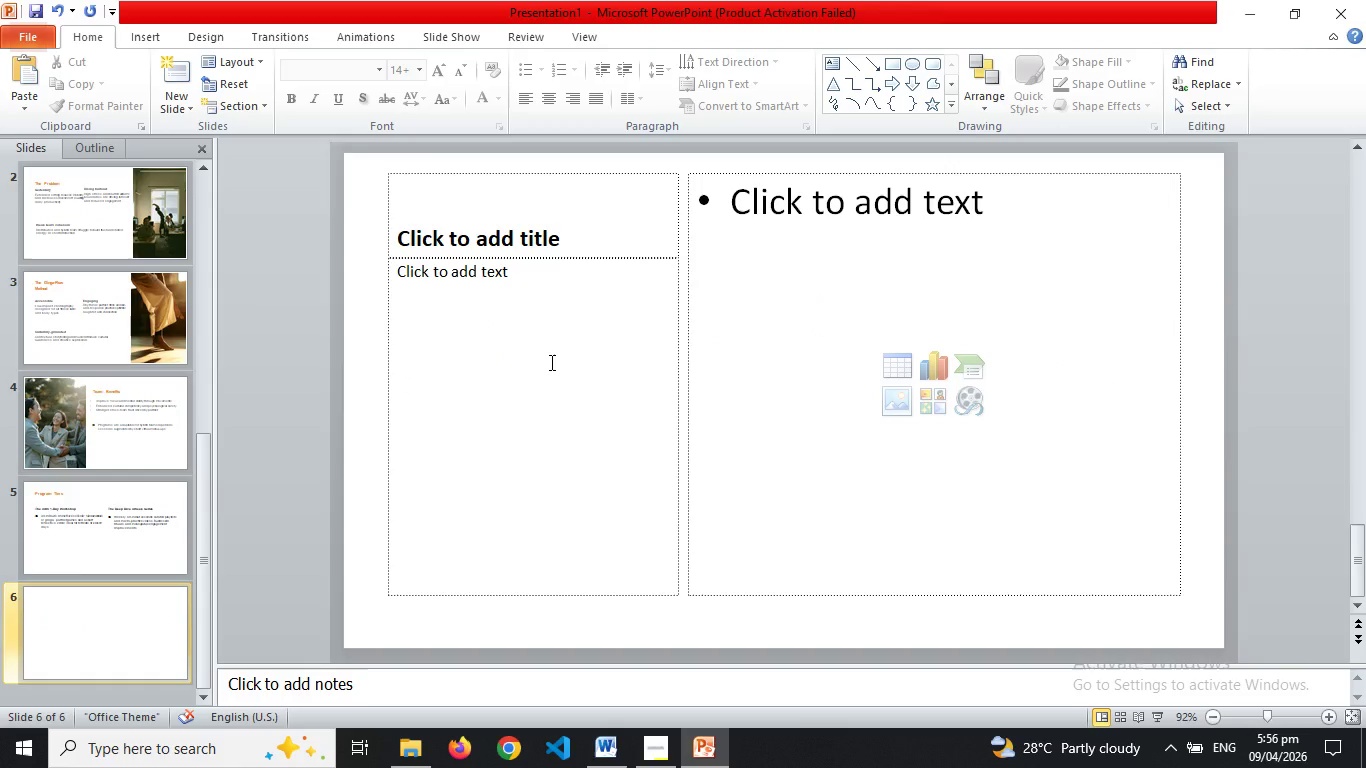 
left_click([550, 362])
 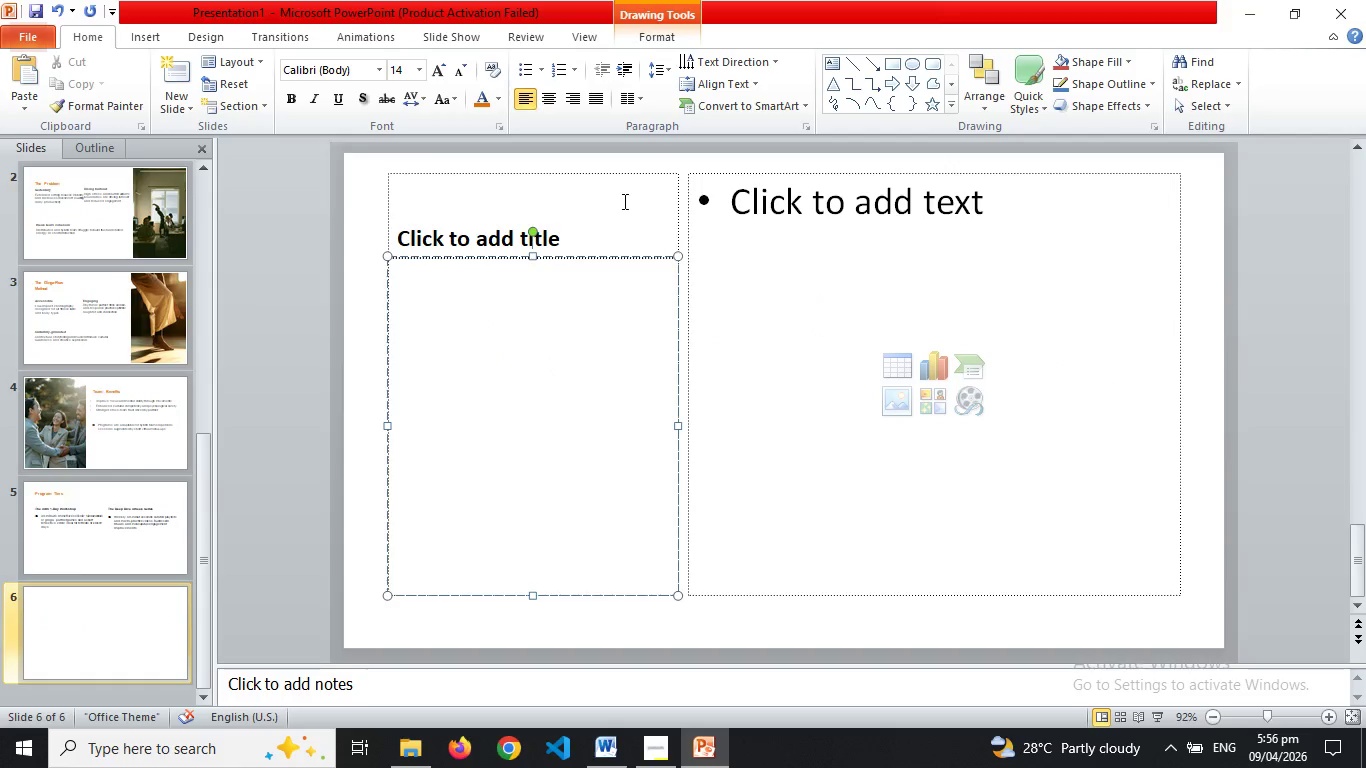 
left_click([622, 206])
 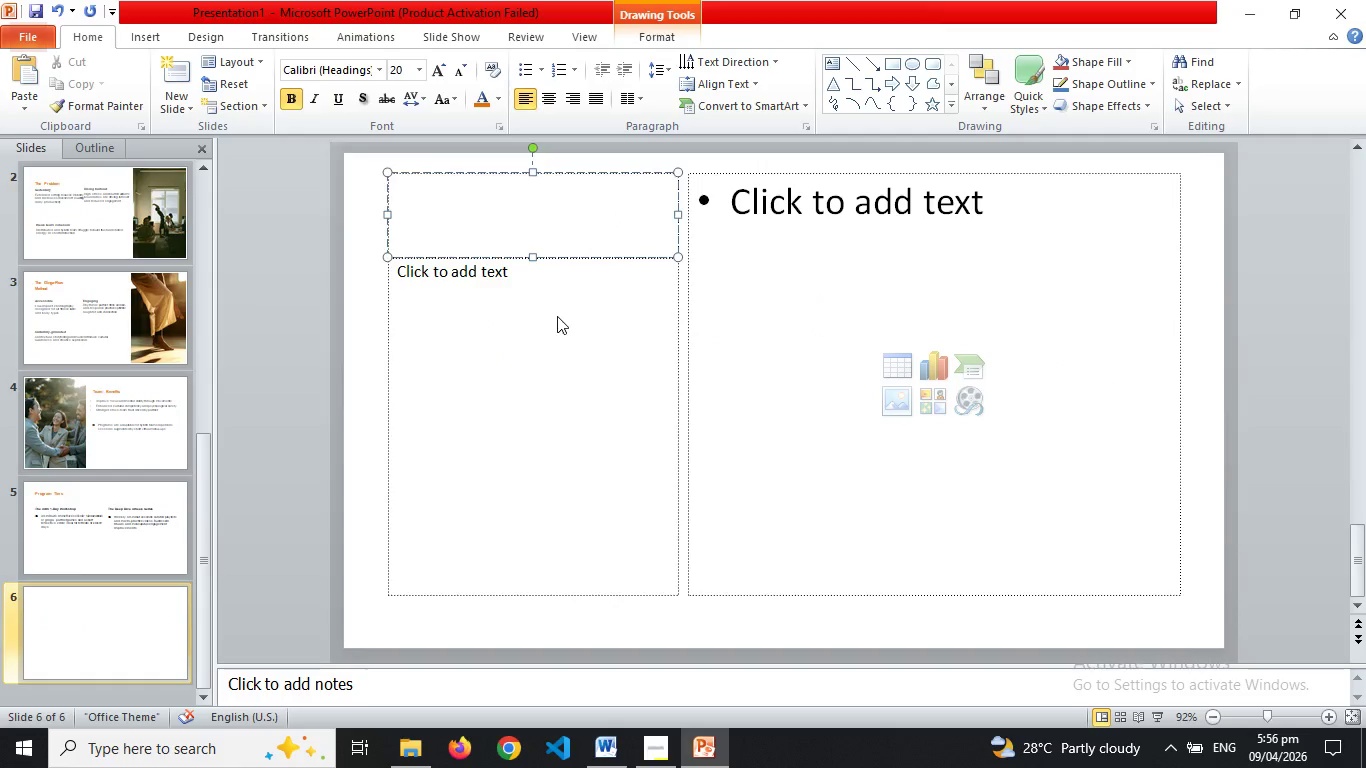 
left_click([557, 316])
 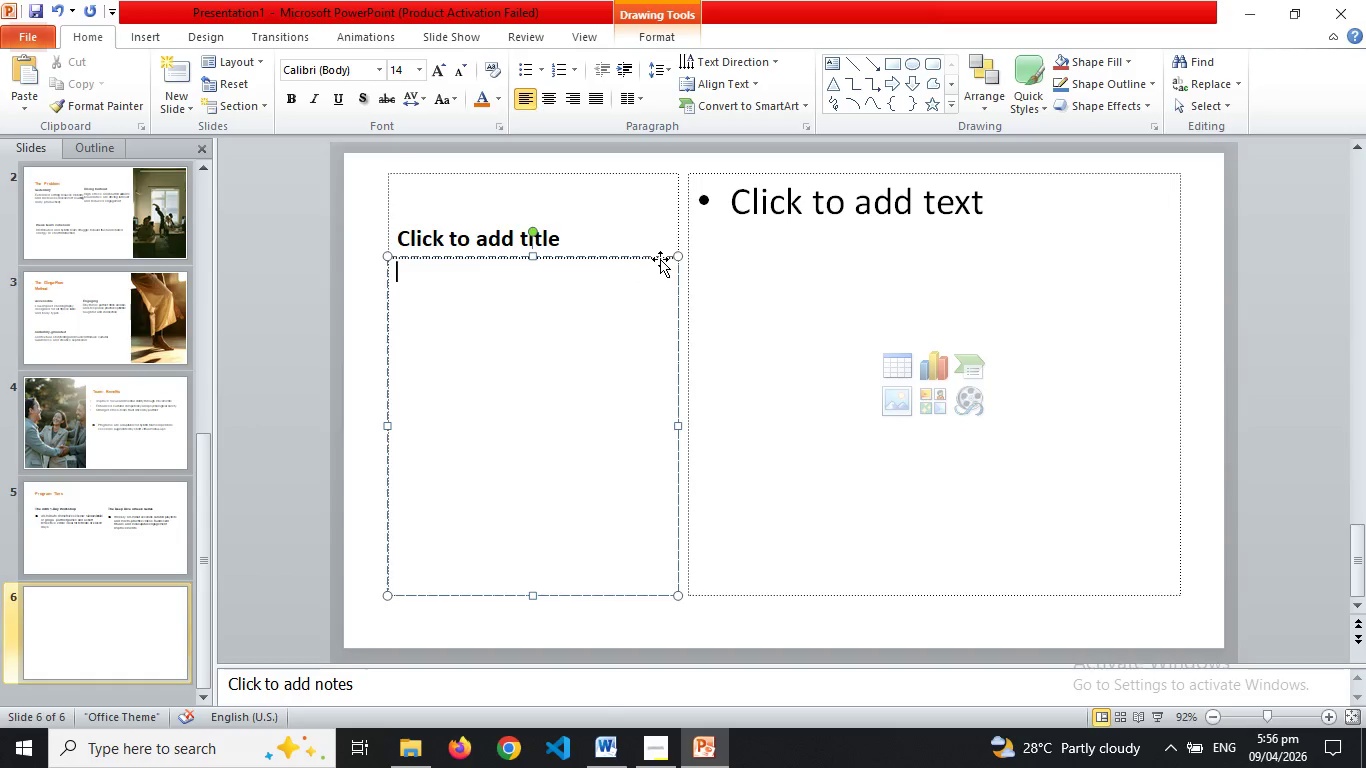 
hold_key(key=D, duration=0.34)
 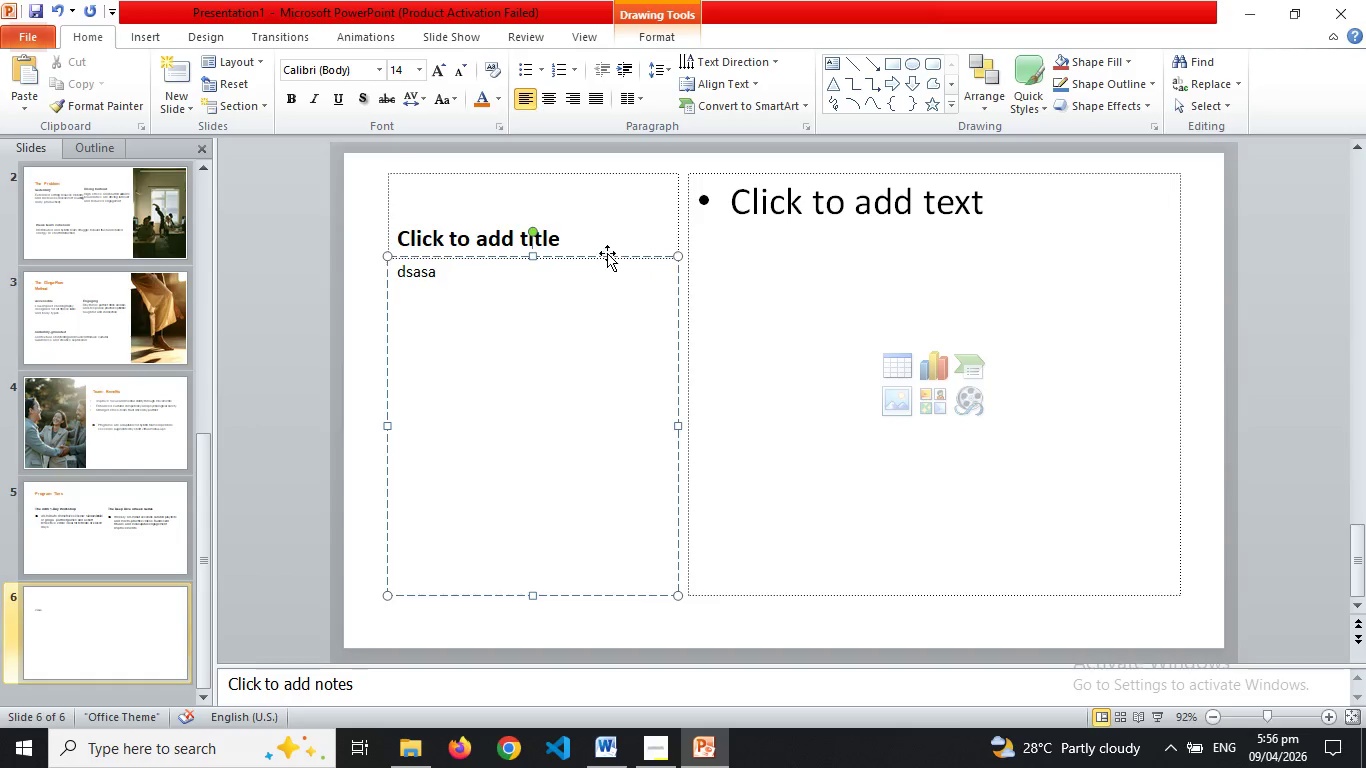 
type(sasa)
 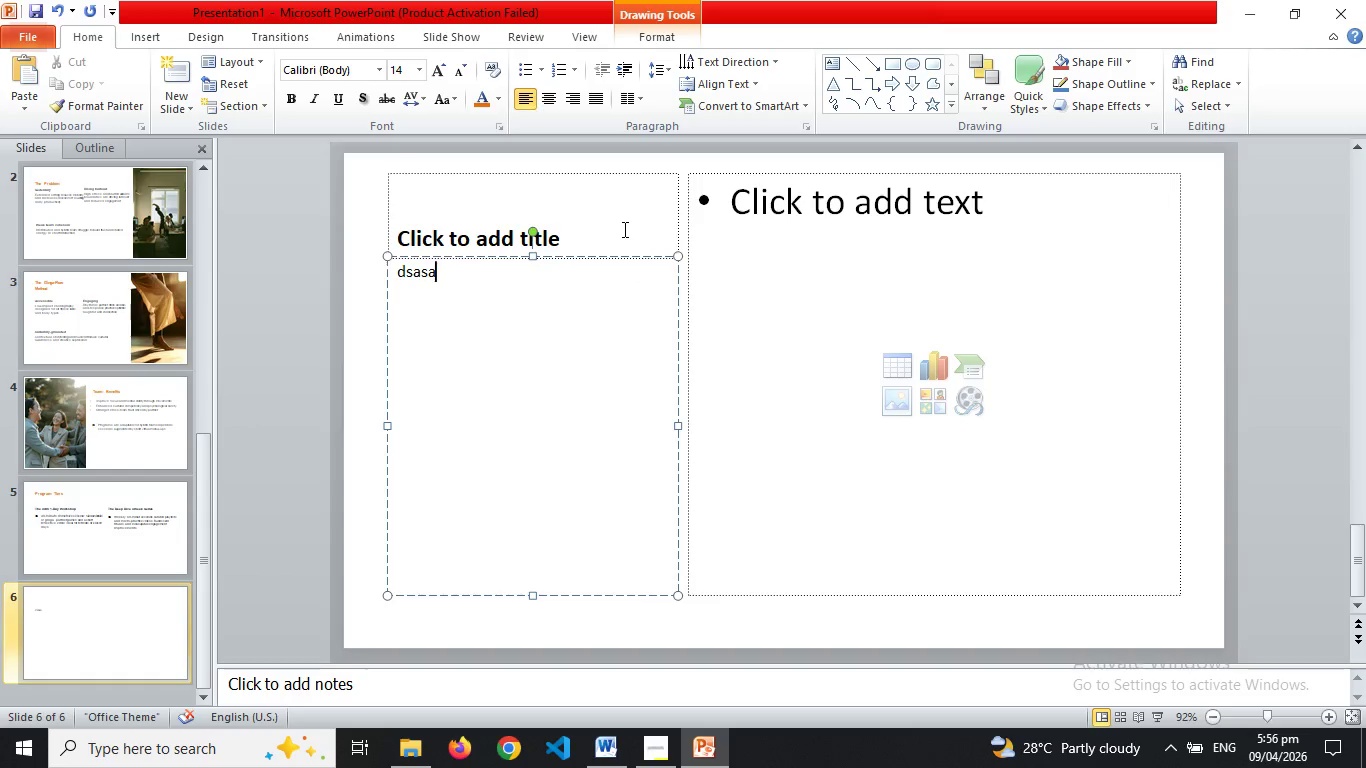 
type(da)
 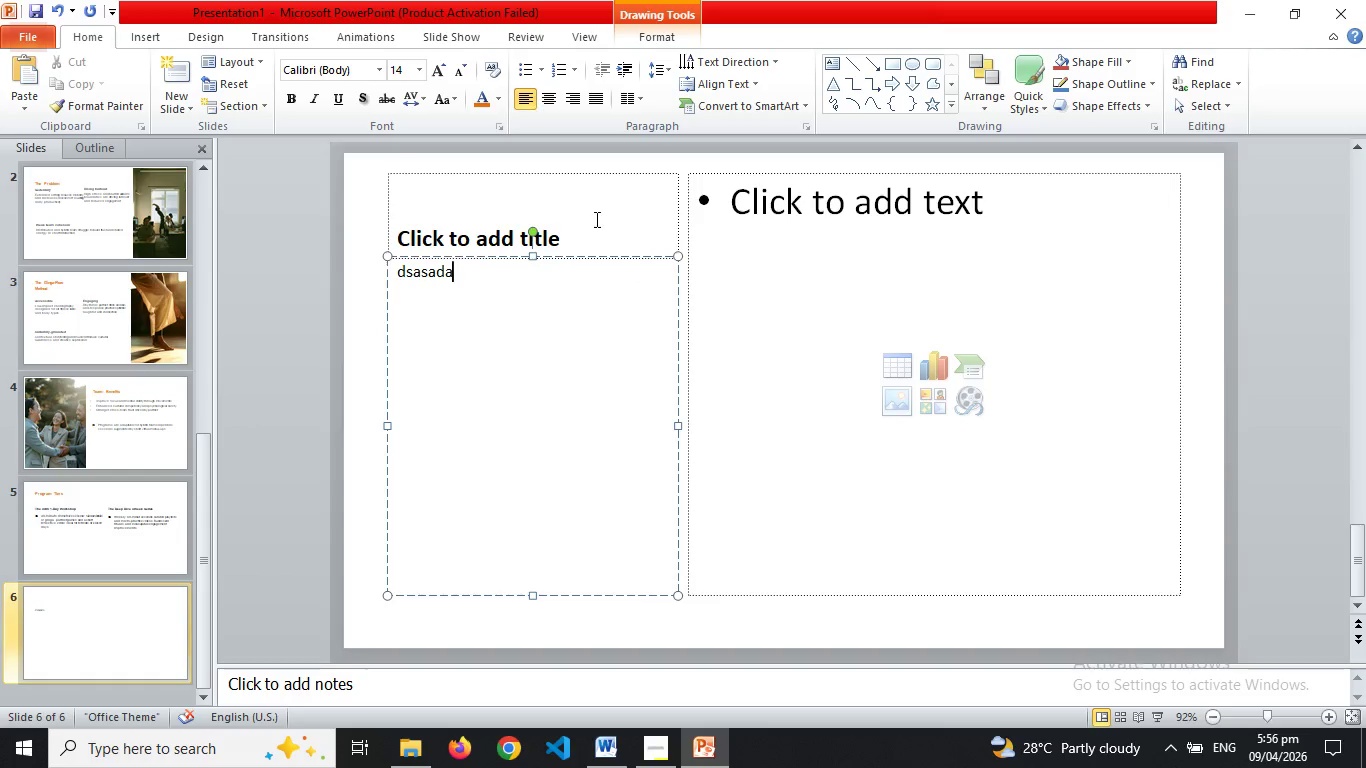 
left_click([593, 219])
 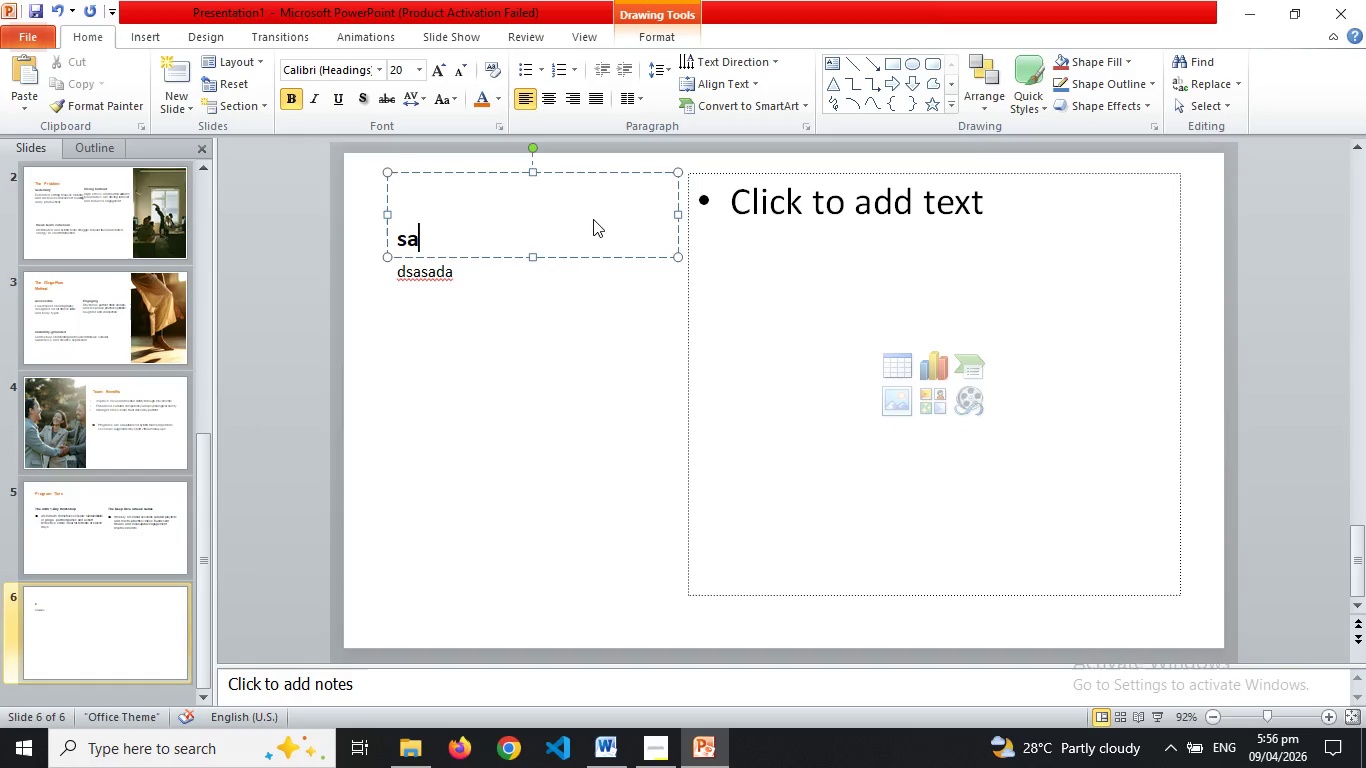 
type(sad)
 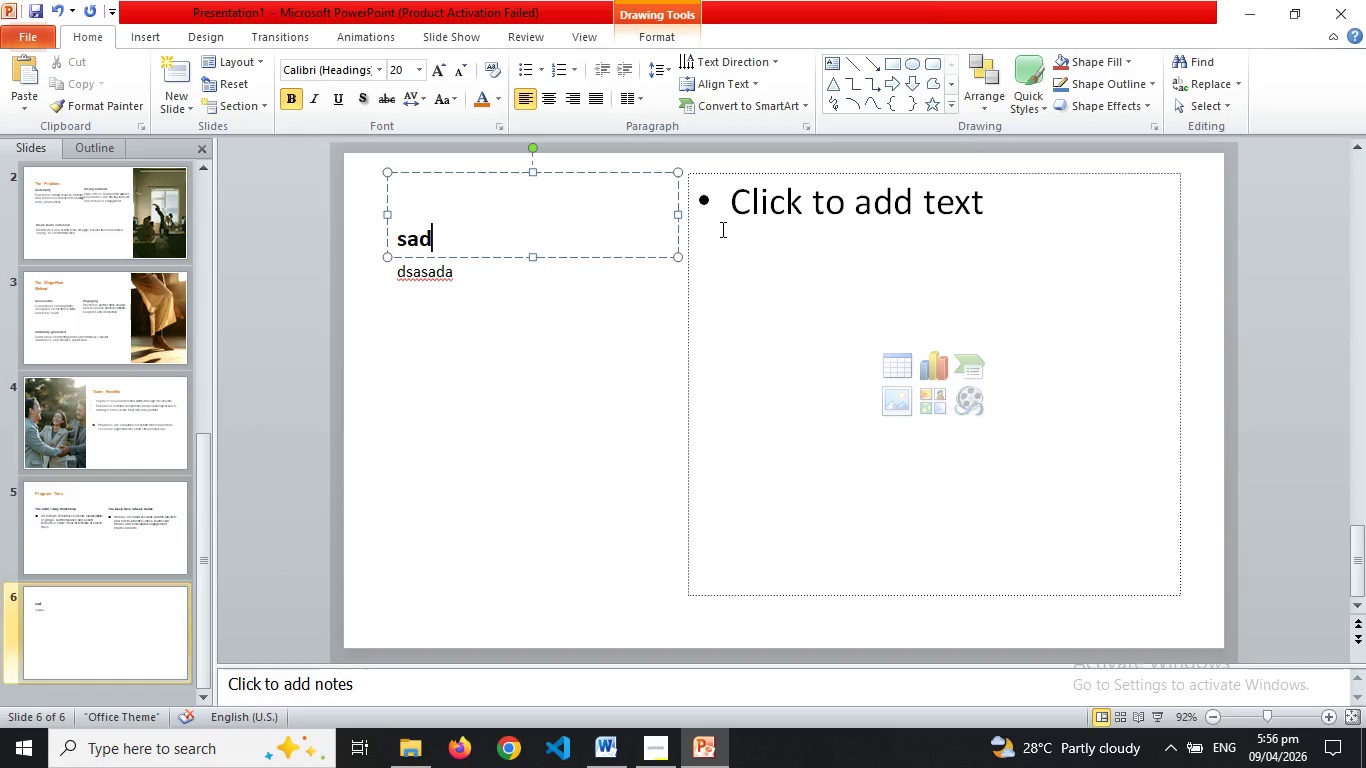 
left_click([721, 229])
 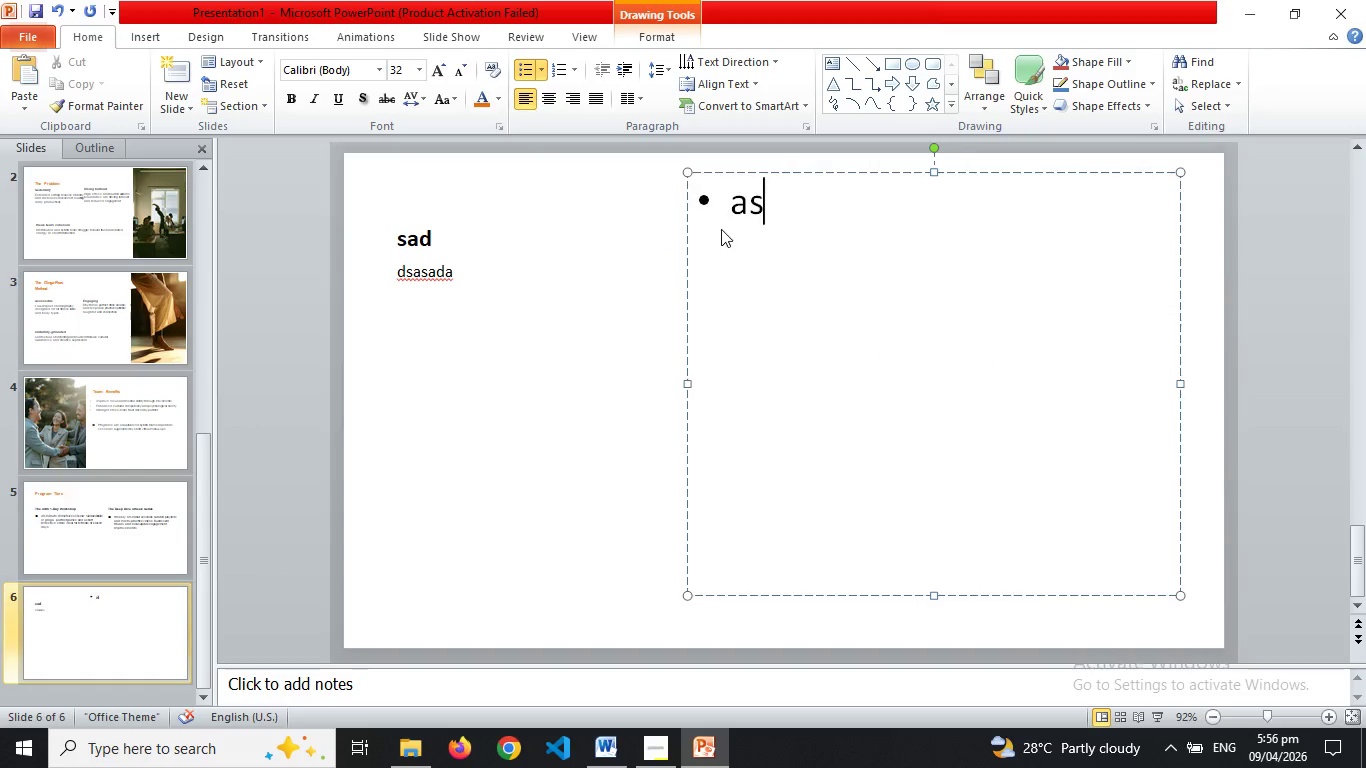 
type(asf)
 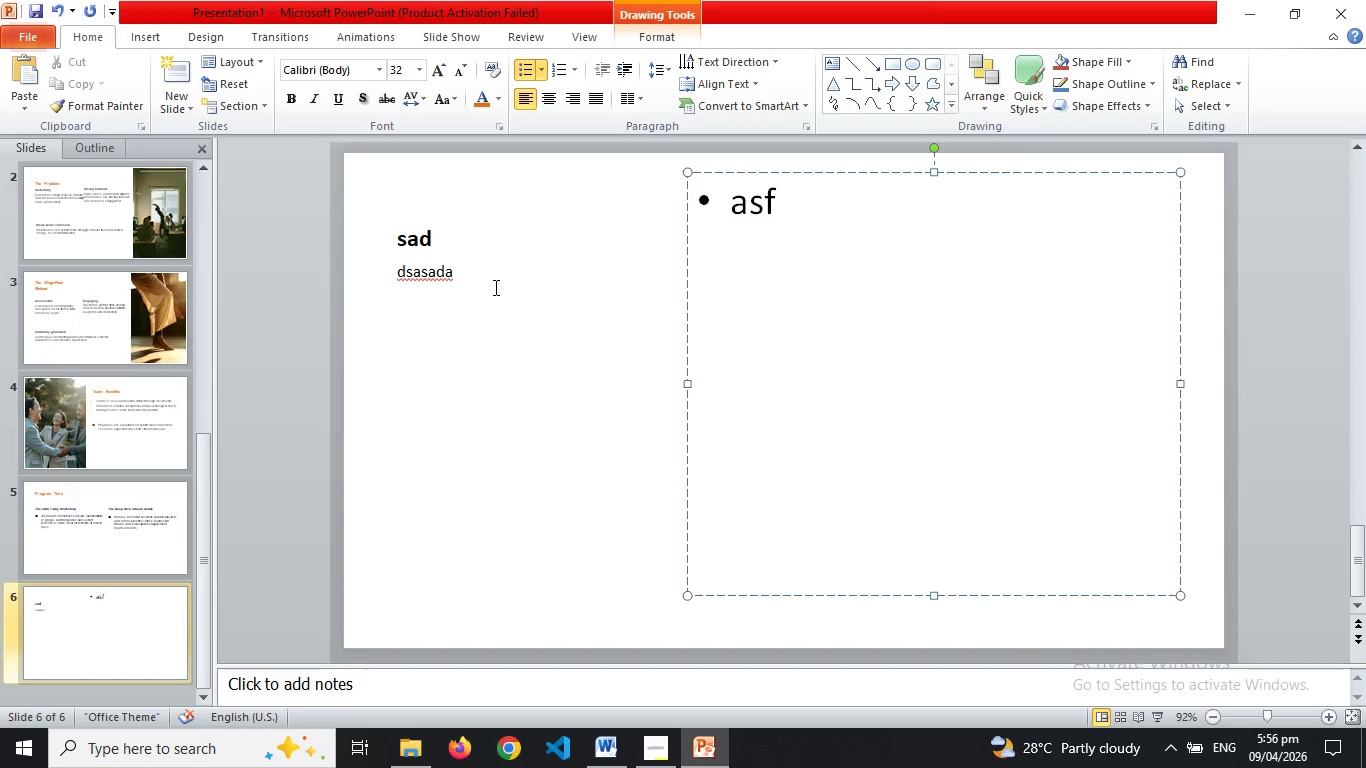 
left_click([460, 282])
 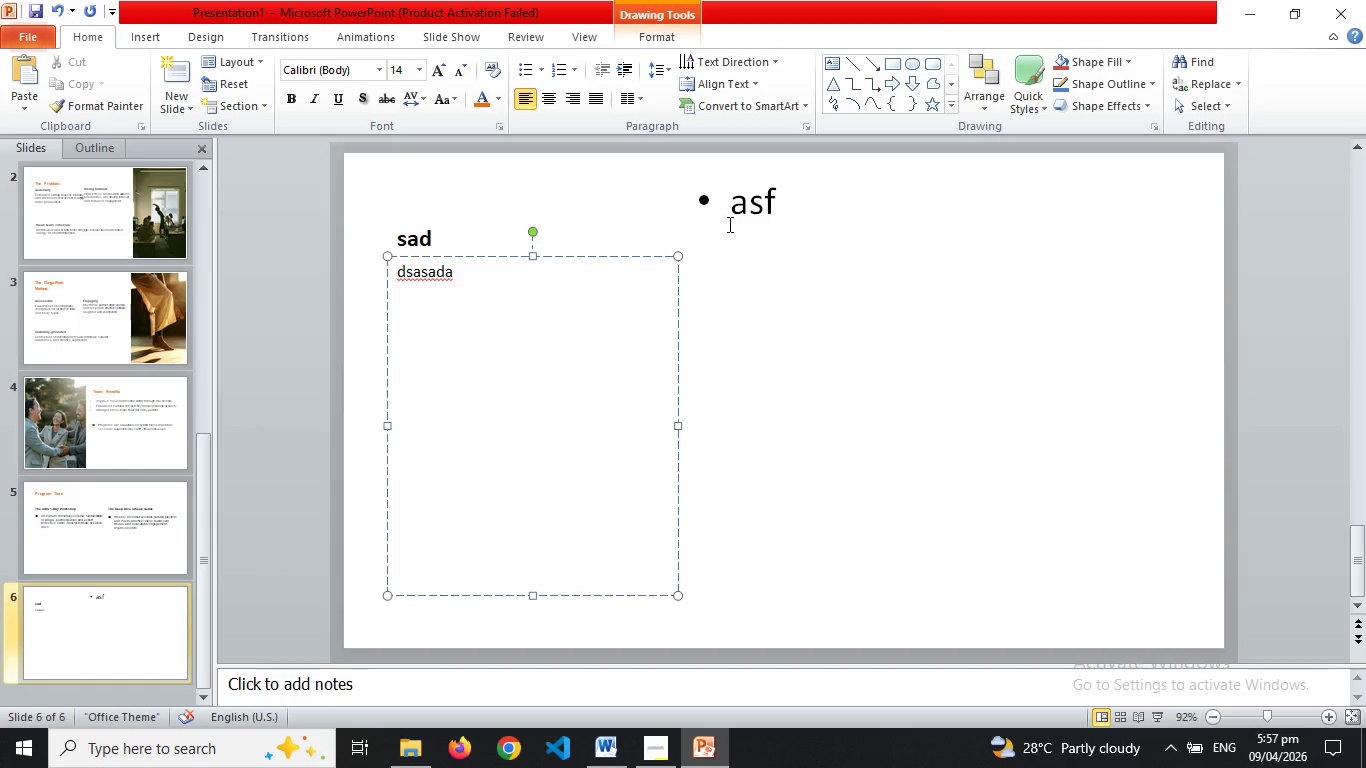 
left_click([728, 224])
 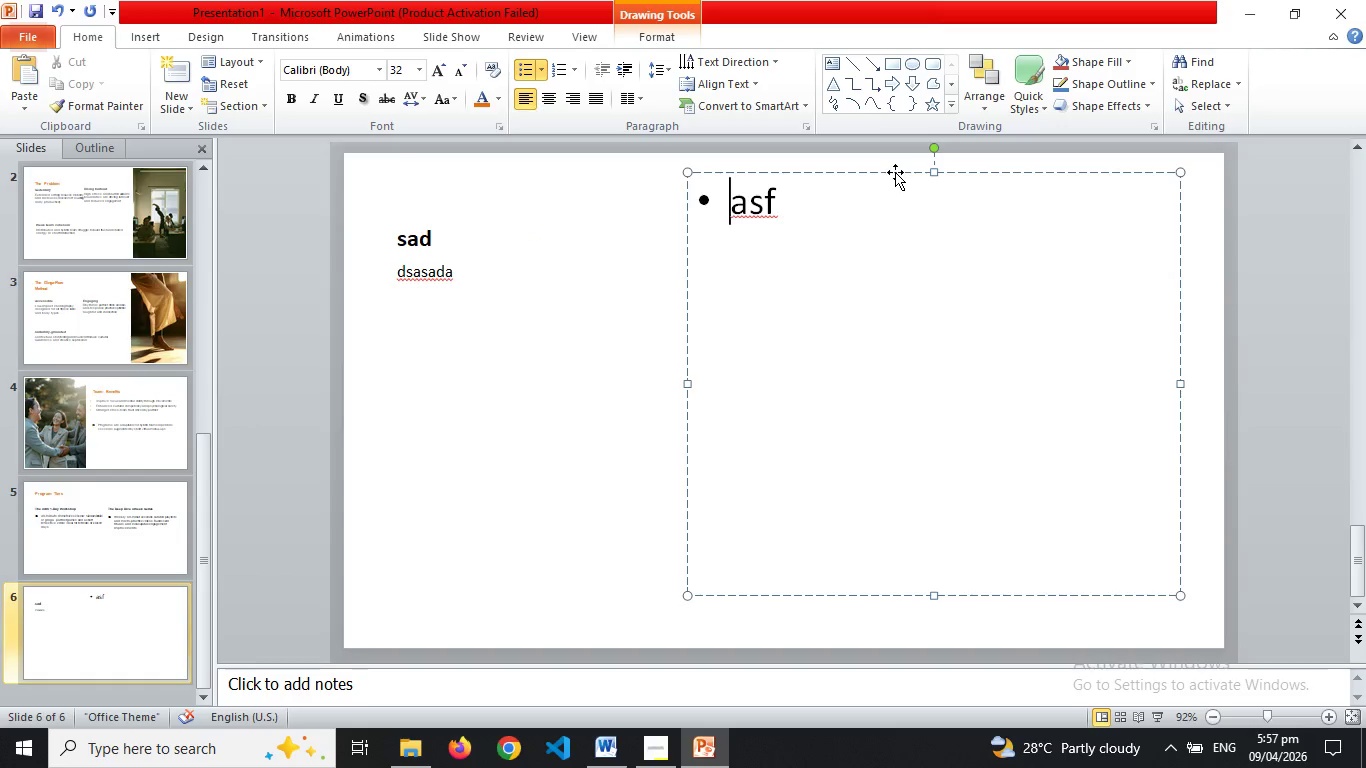 
left_click_drag(start_coordinate=[895, 172], to_coordinate=[556, 159])
 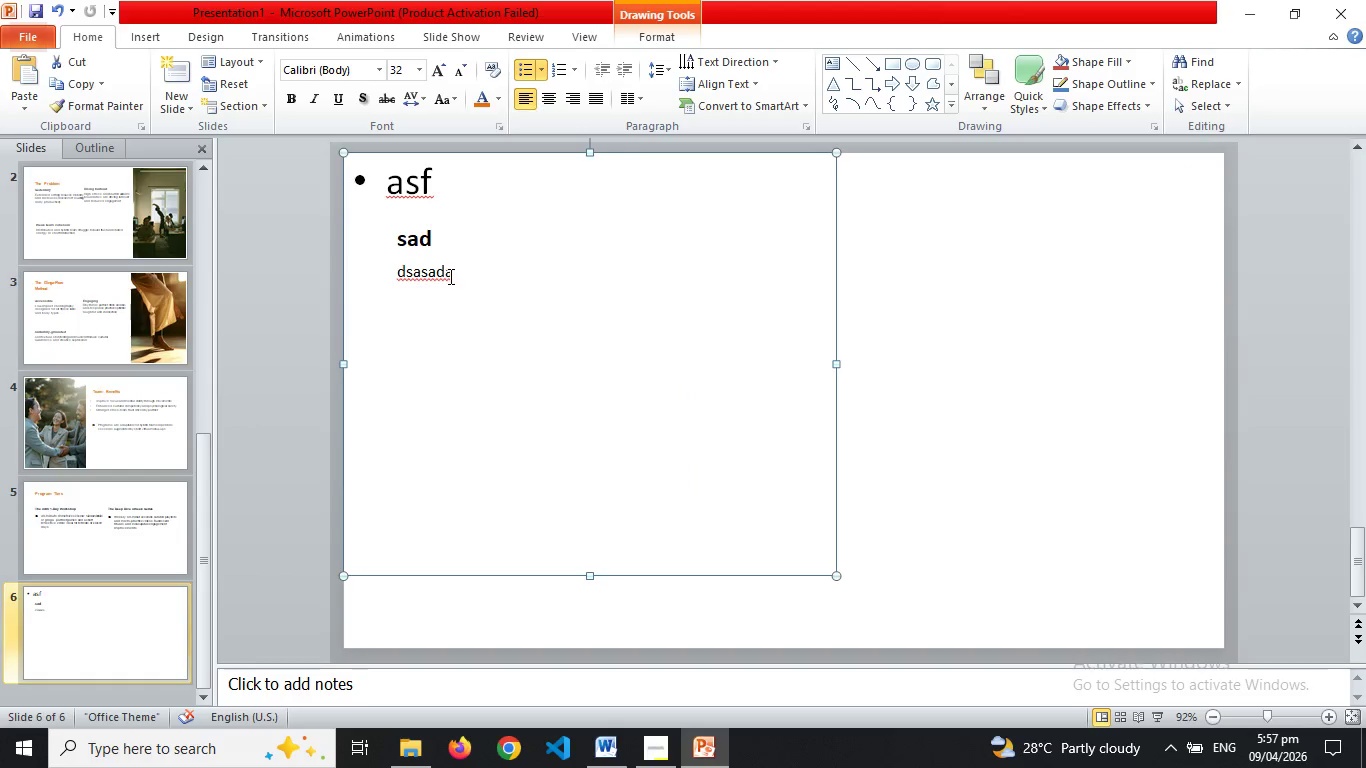 
left_click([448, 276])
 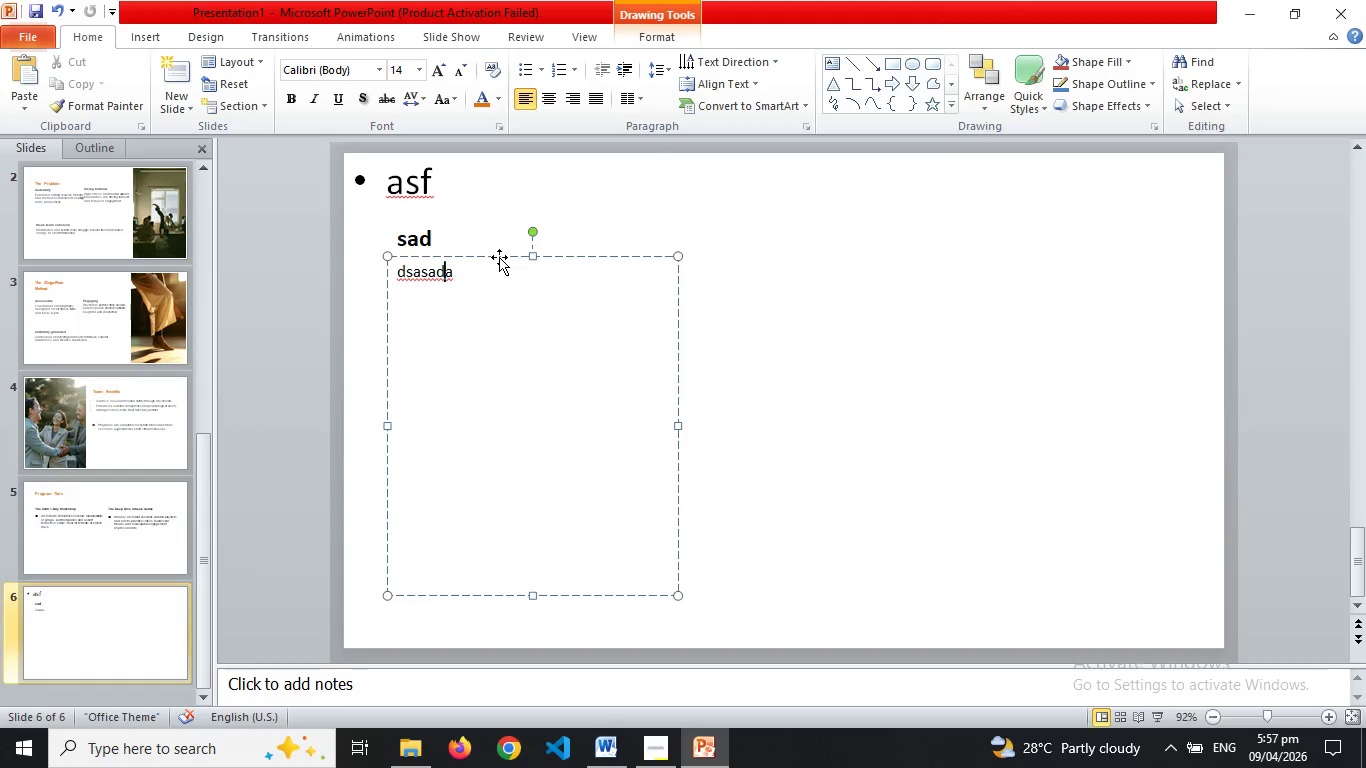 
left_click_drag(start_coordinate=[499, 256], to_coordinate=[1017, 181])
 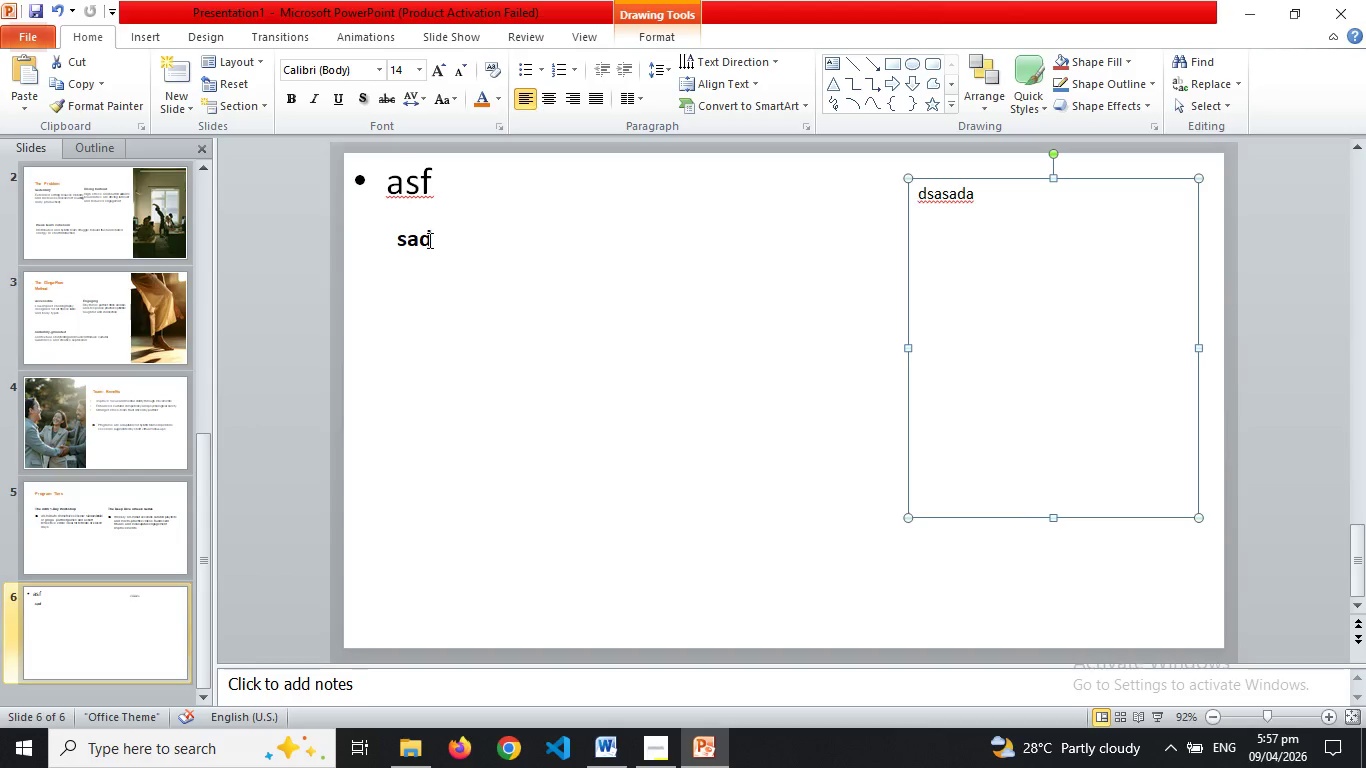 
left_click([427, 241])
 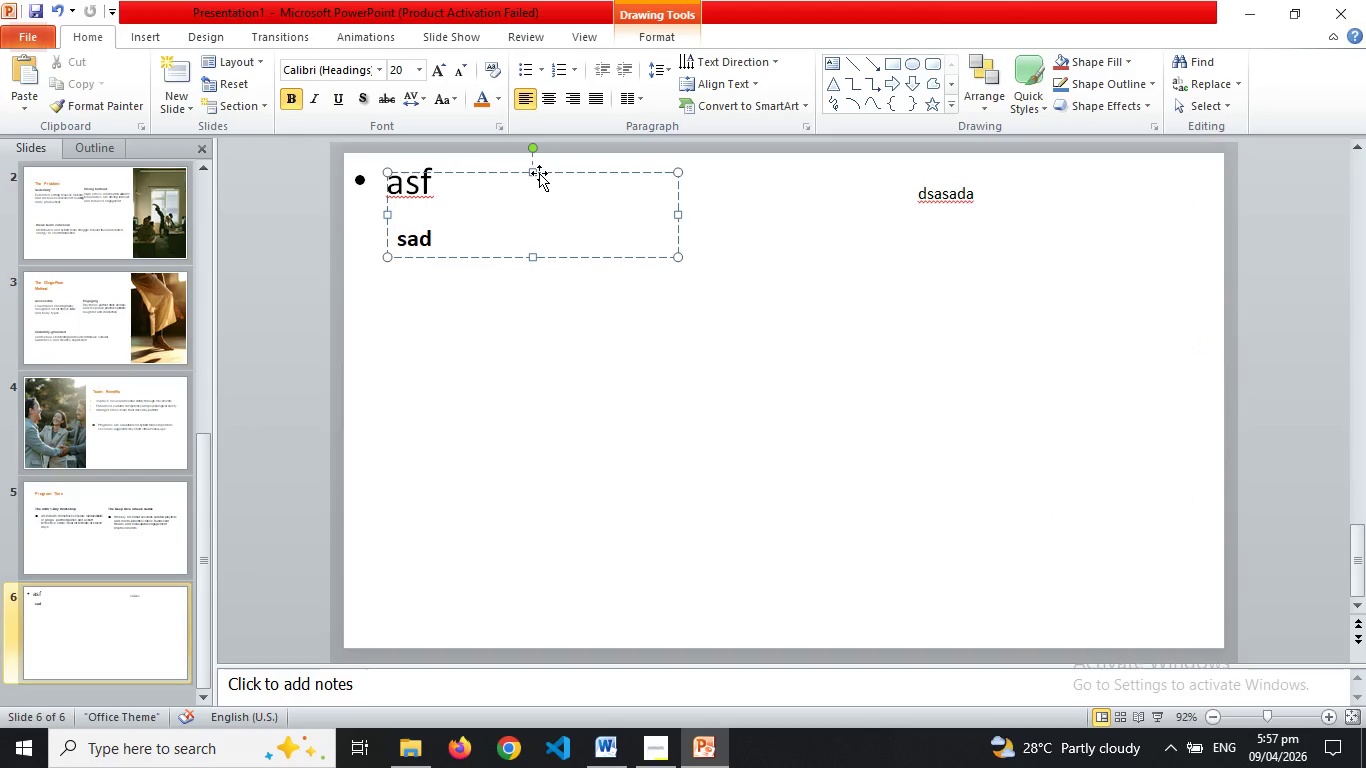 
key(Delete)
 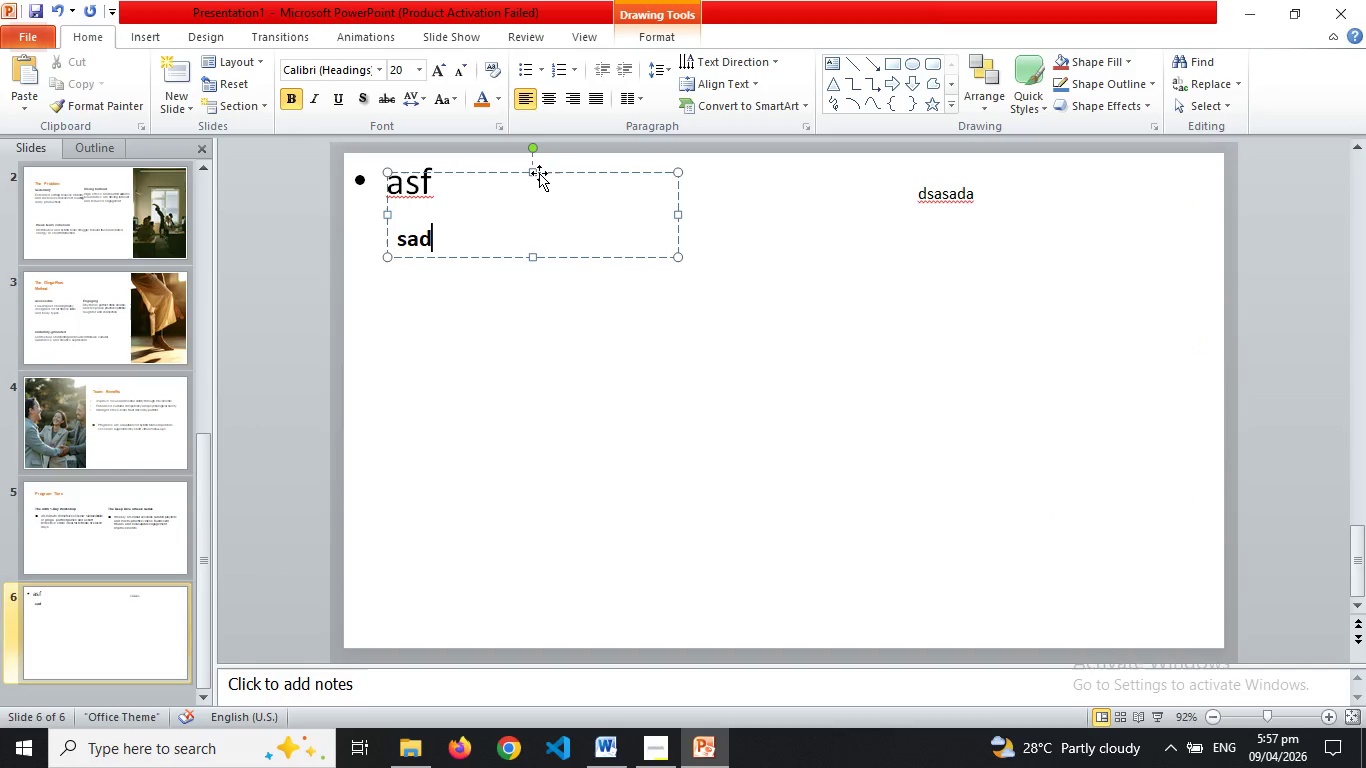 
right_click([539, 173])
 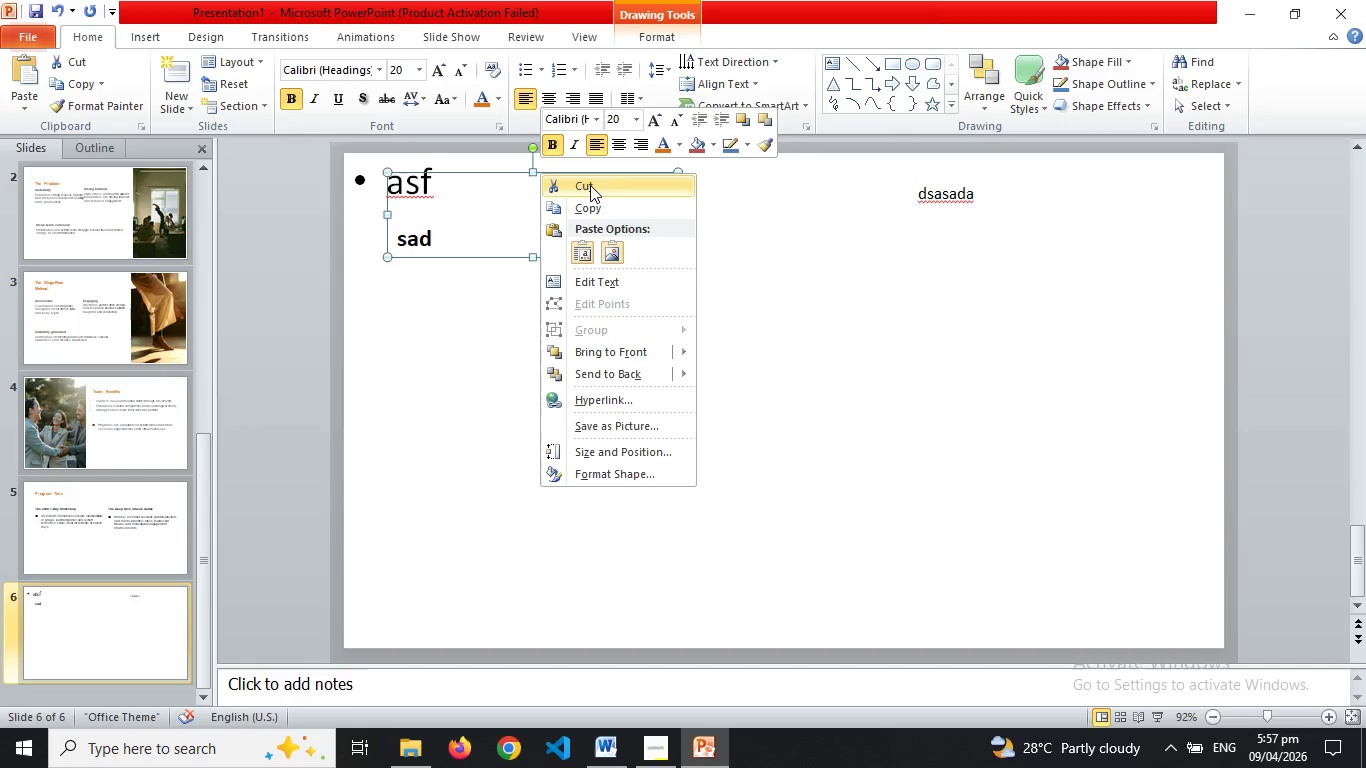 
left_click([591, 185])
 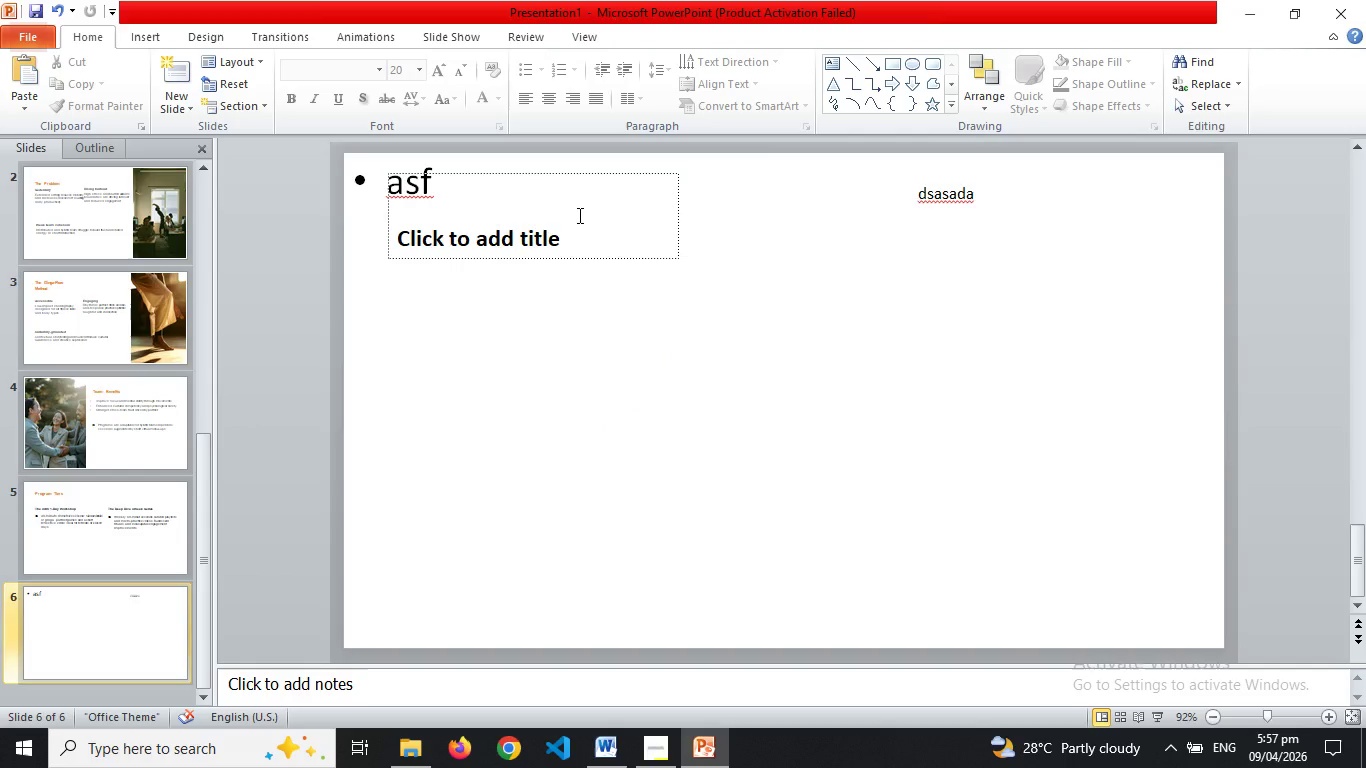 
left_click([578, 215])
 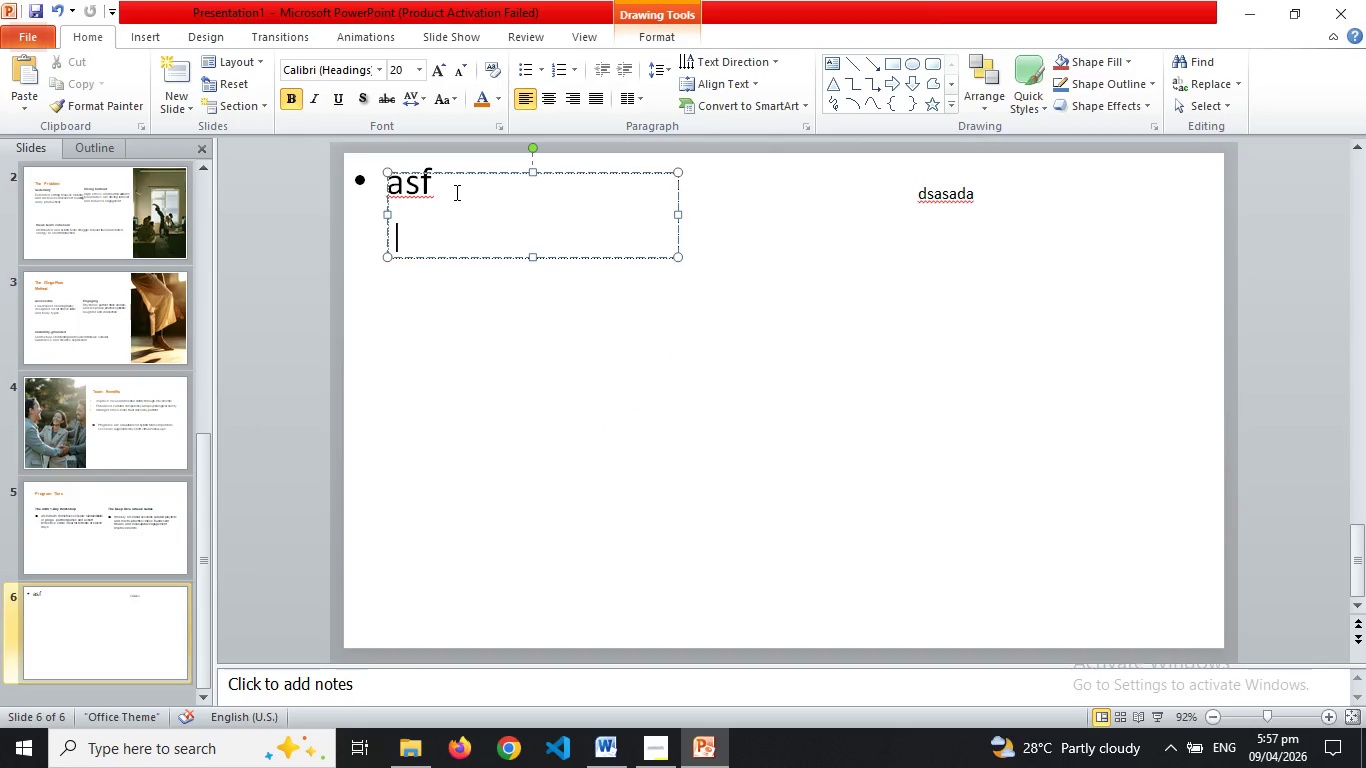 
left_click([455, 192])
 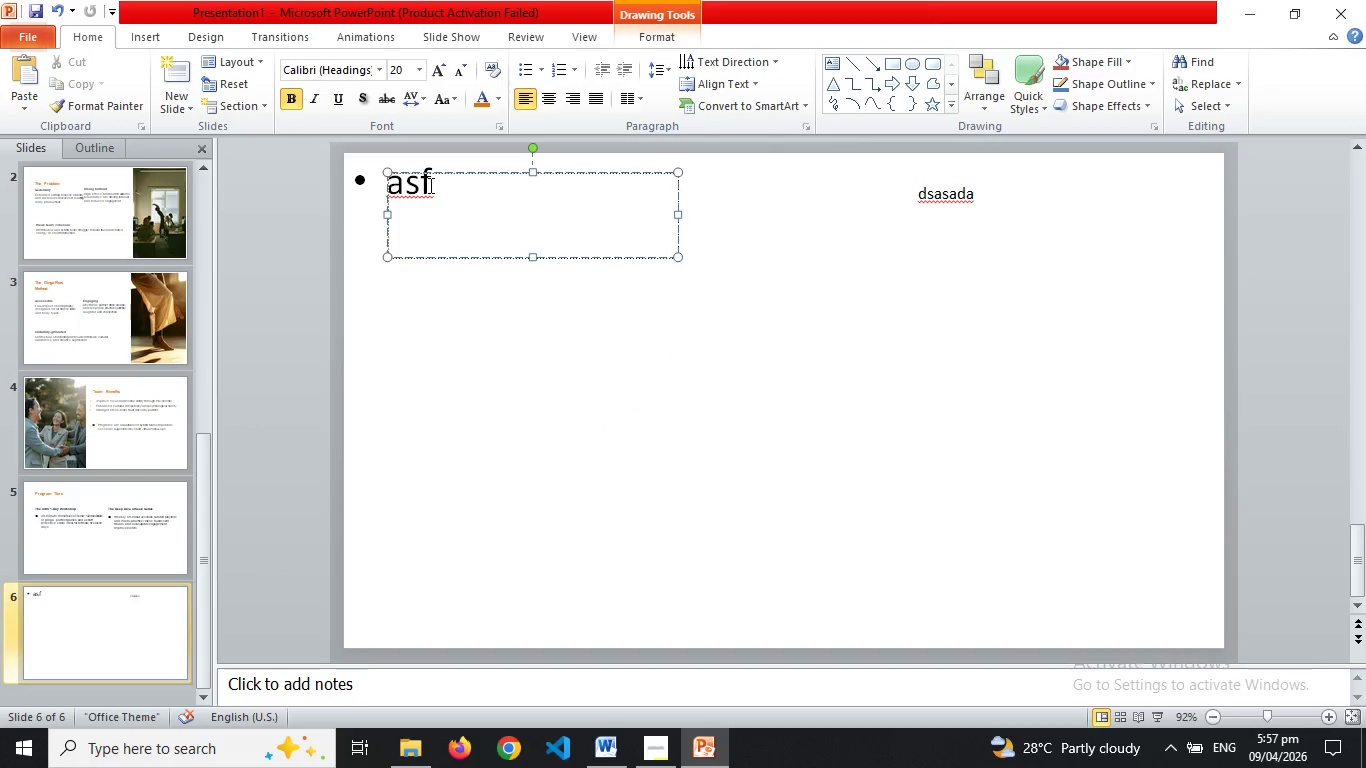 
left_click([429, 185])
 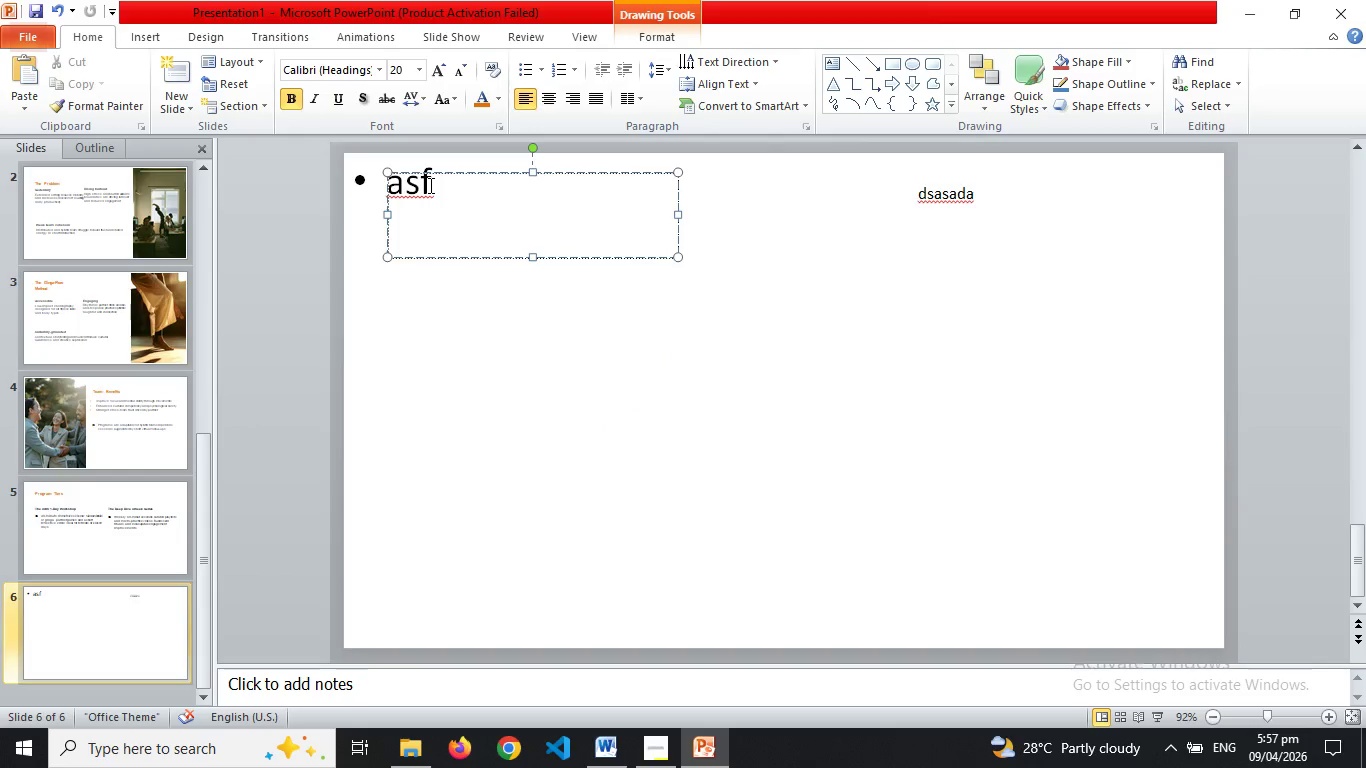 
key(Control+Z)
 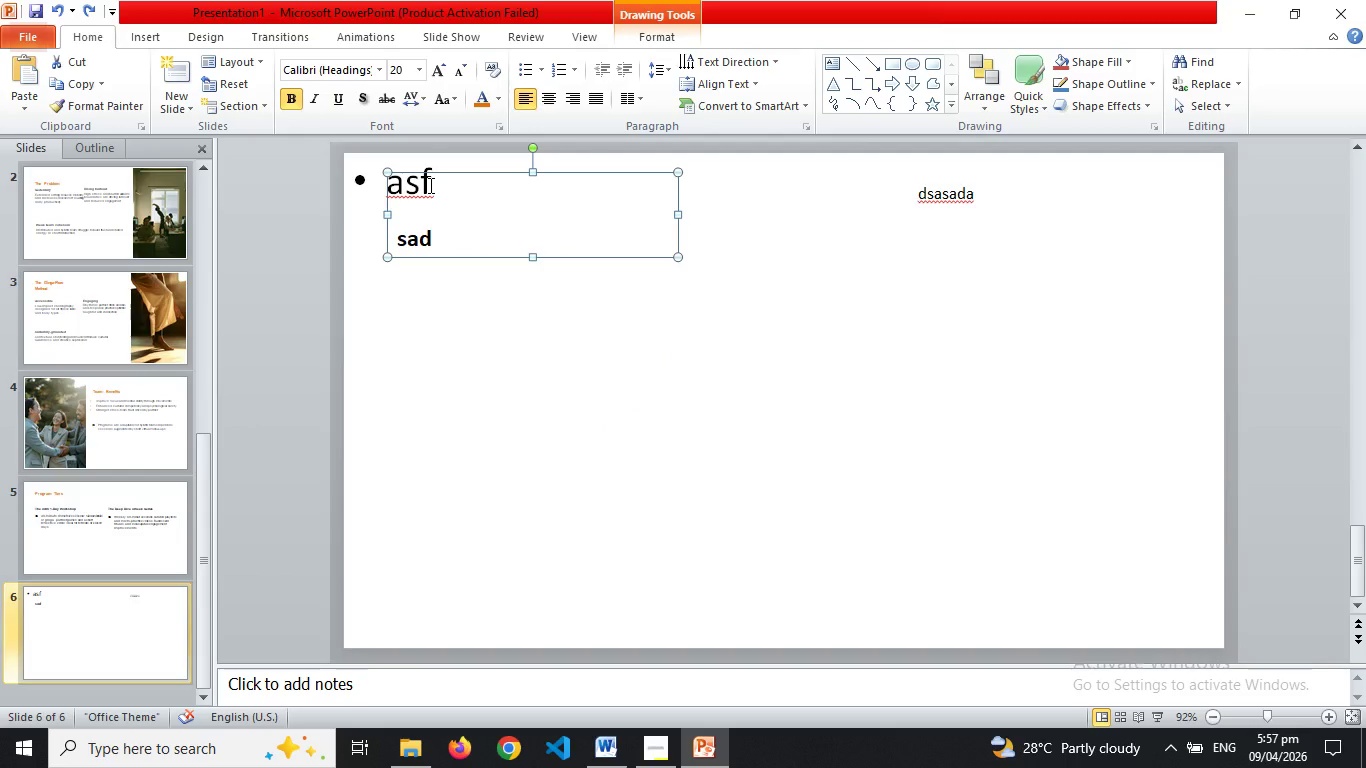 
left_click([429, 185])
 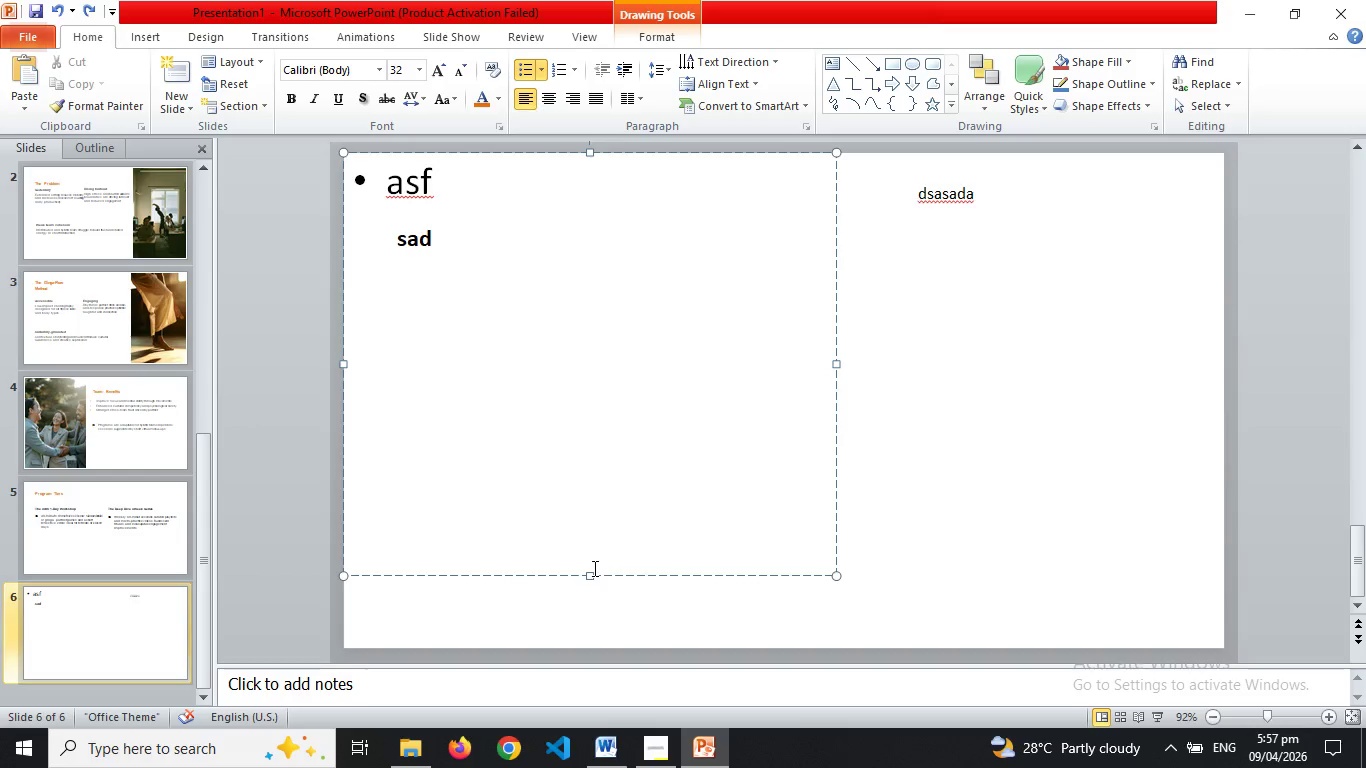 
wait(7.0)
 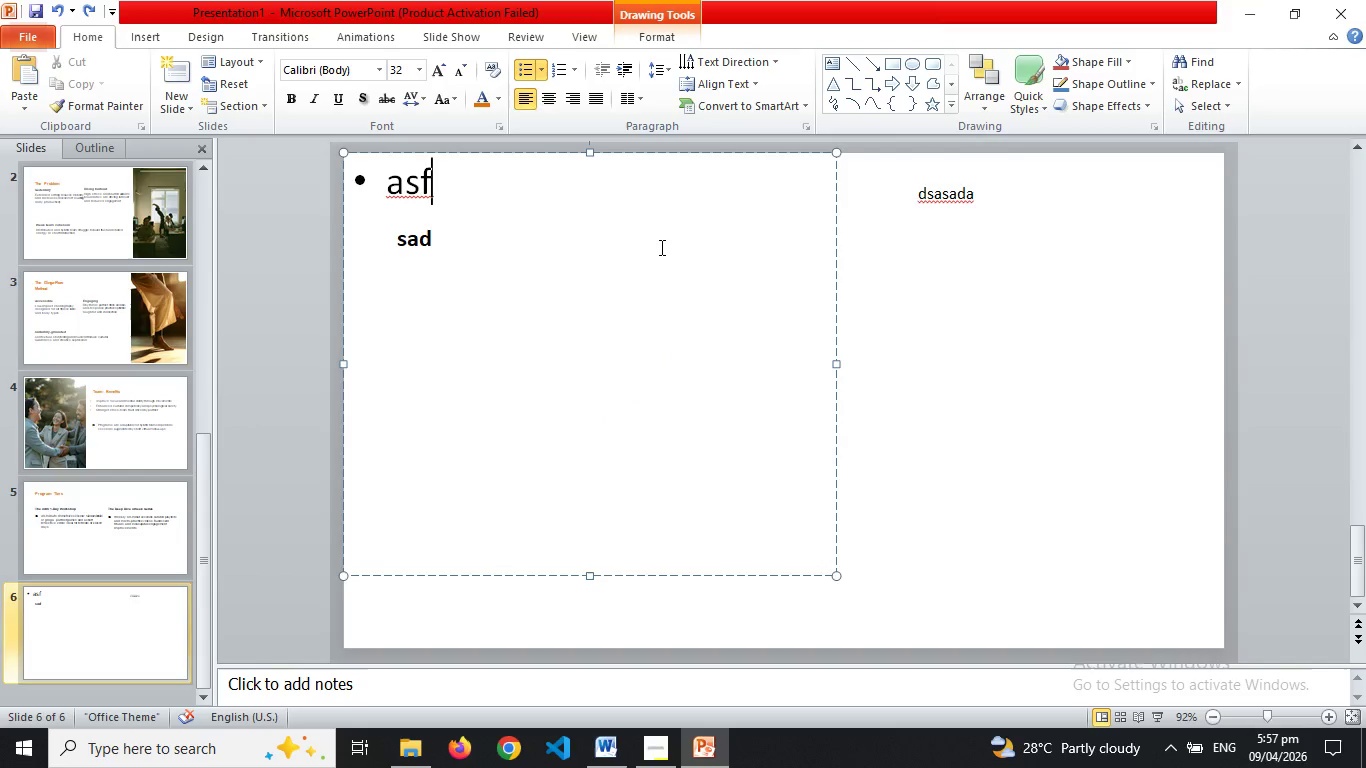 
left_click([657, 752])